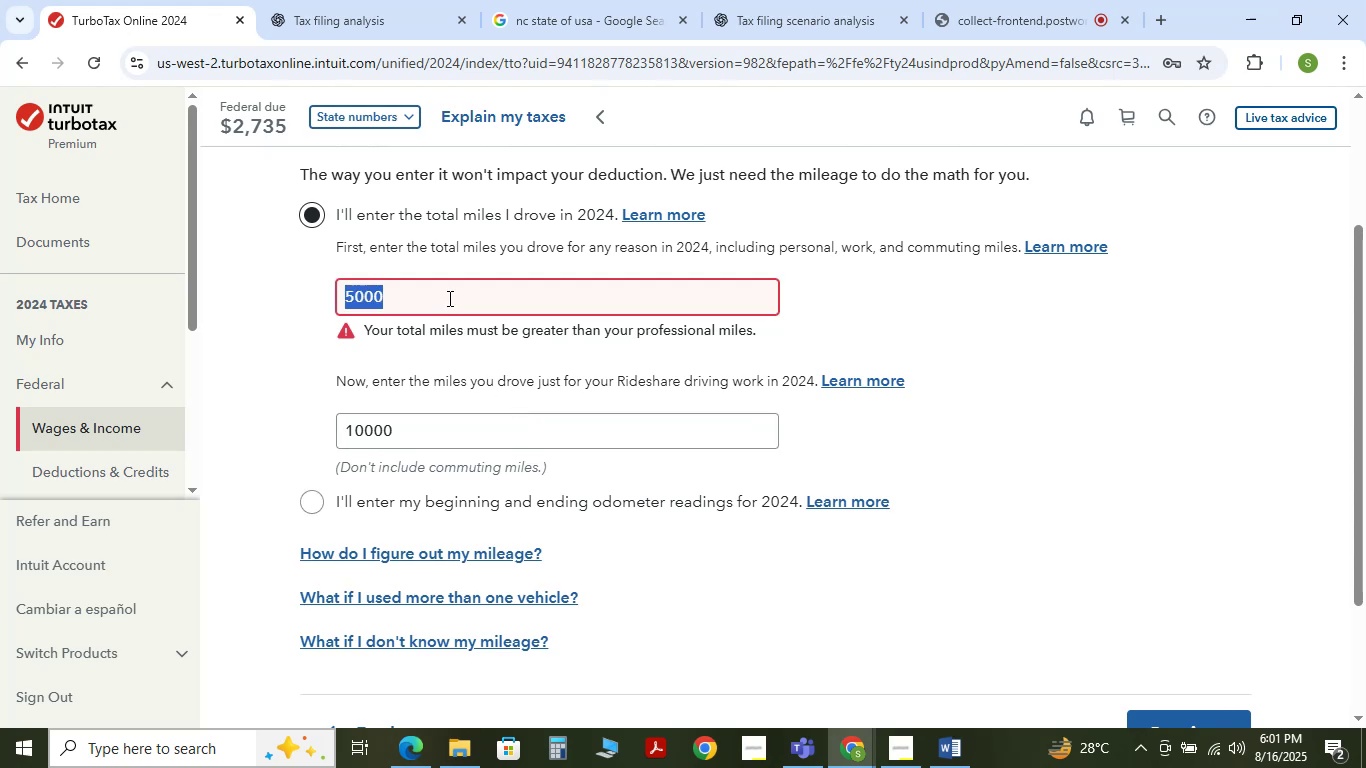 
key(Numpad1)
 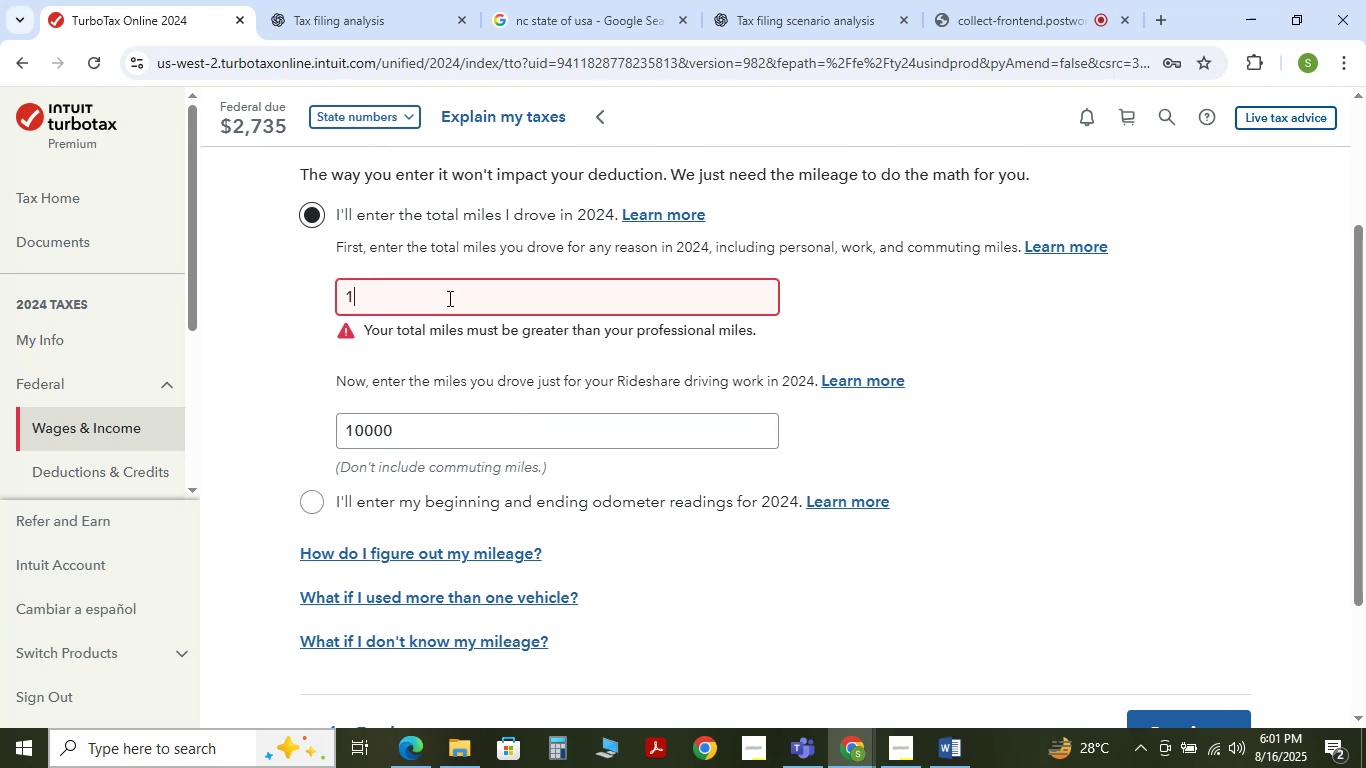 
key(Numpad5)
 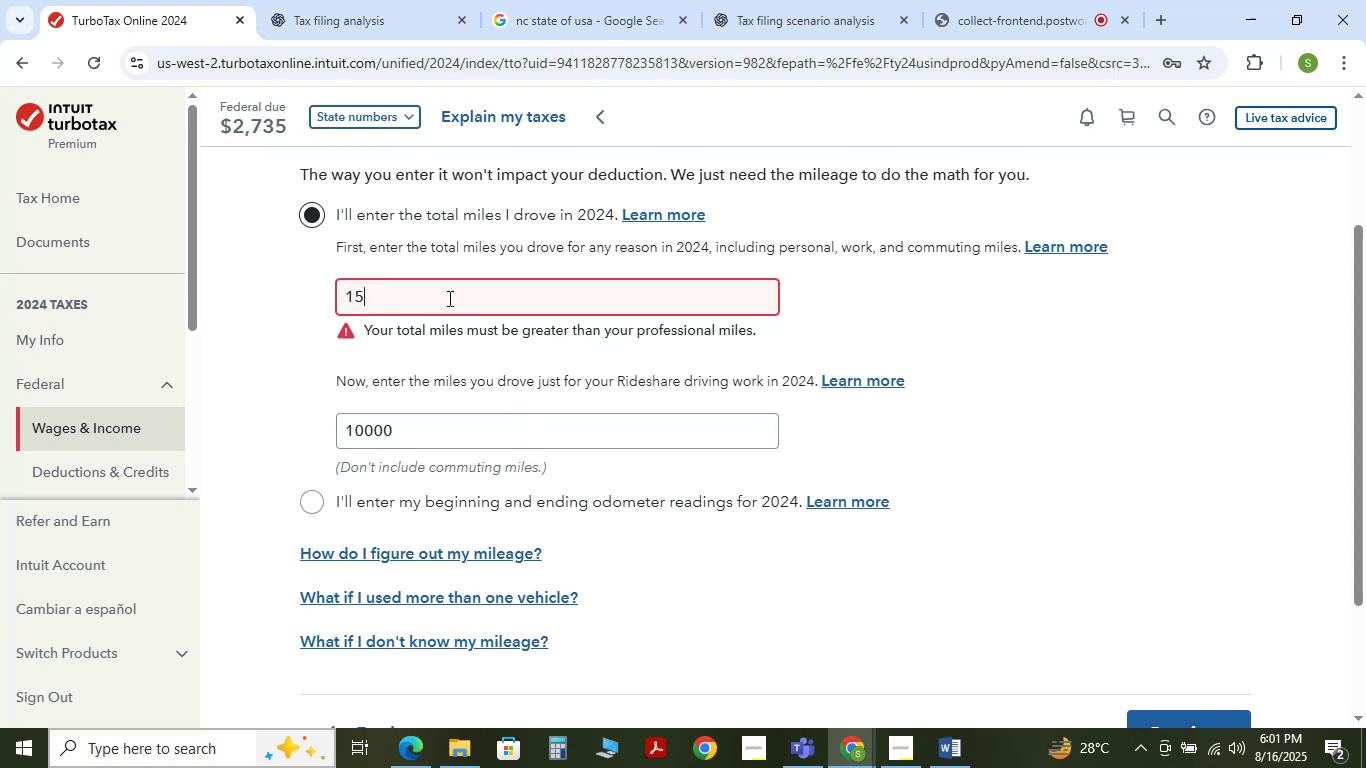 
key(Numpad0)
 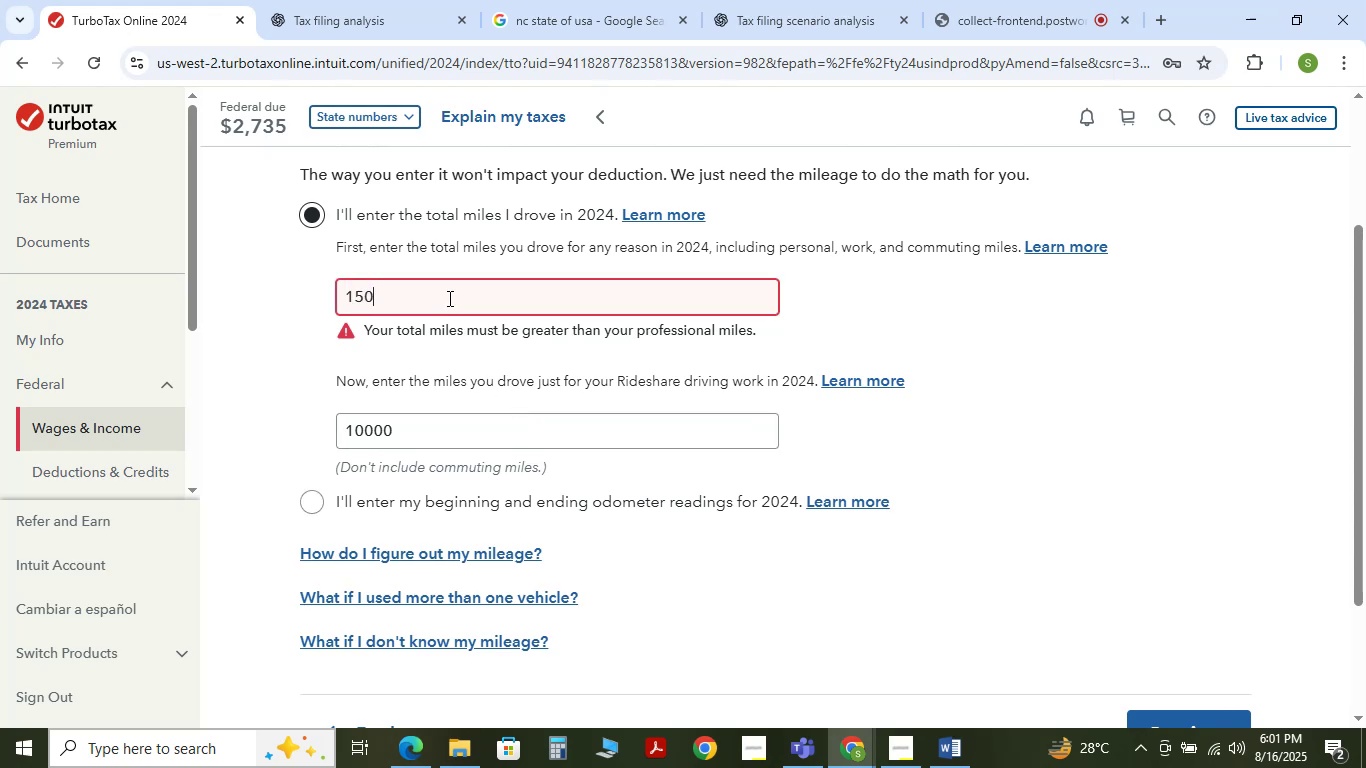 
key(Numpad0)
 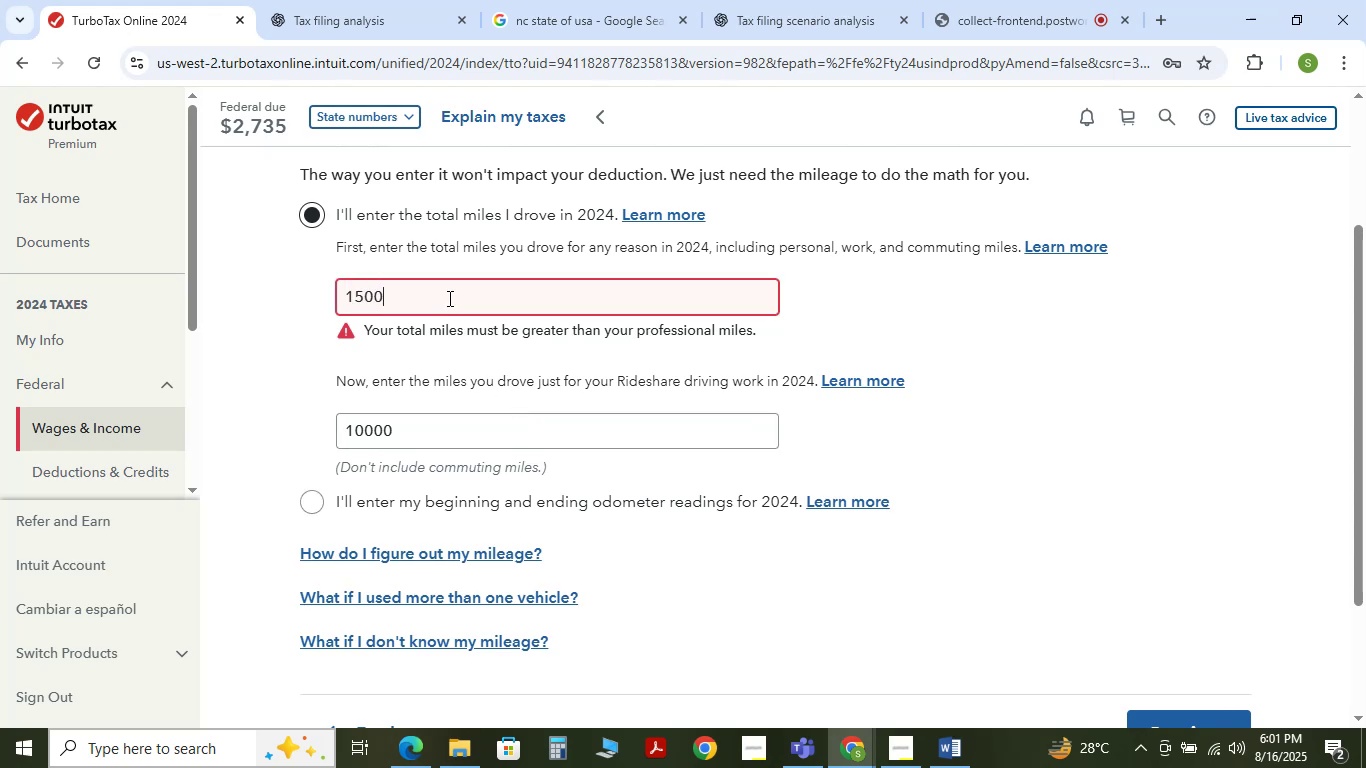 
key(Numpad0)
 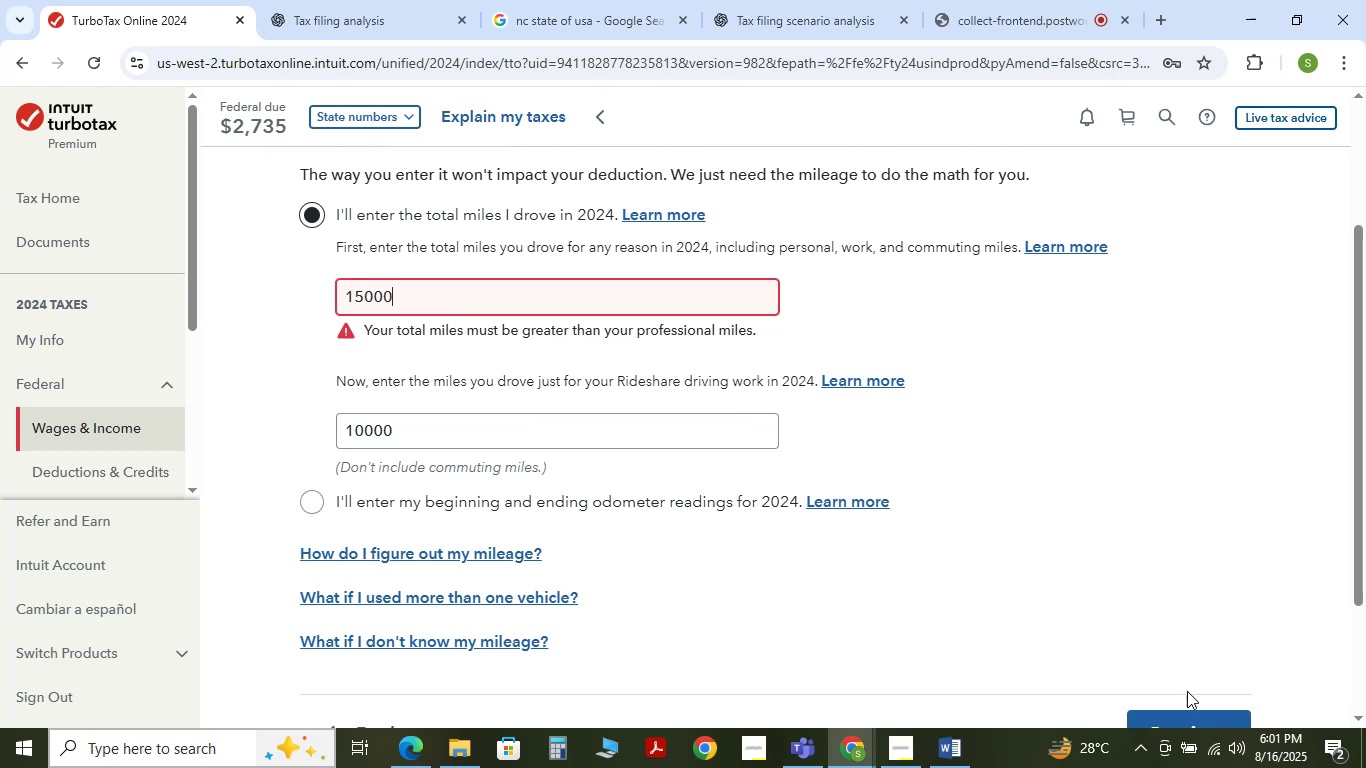 
left_click([1194, 708])
 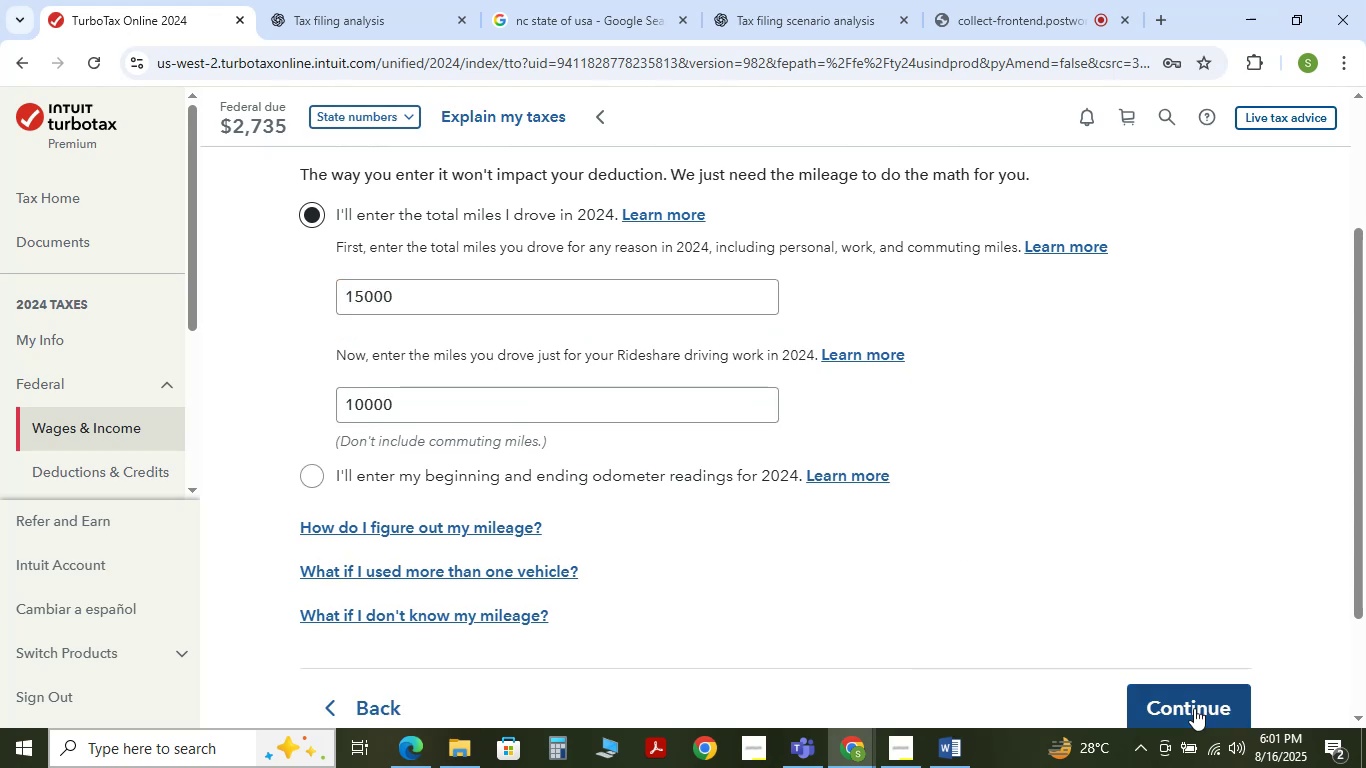 
left_click([1194, 708])
 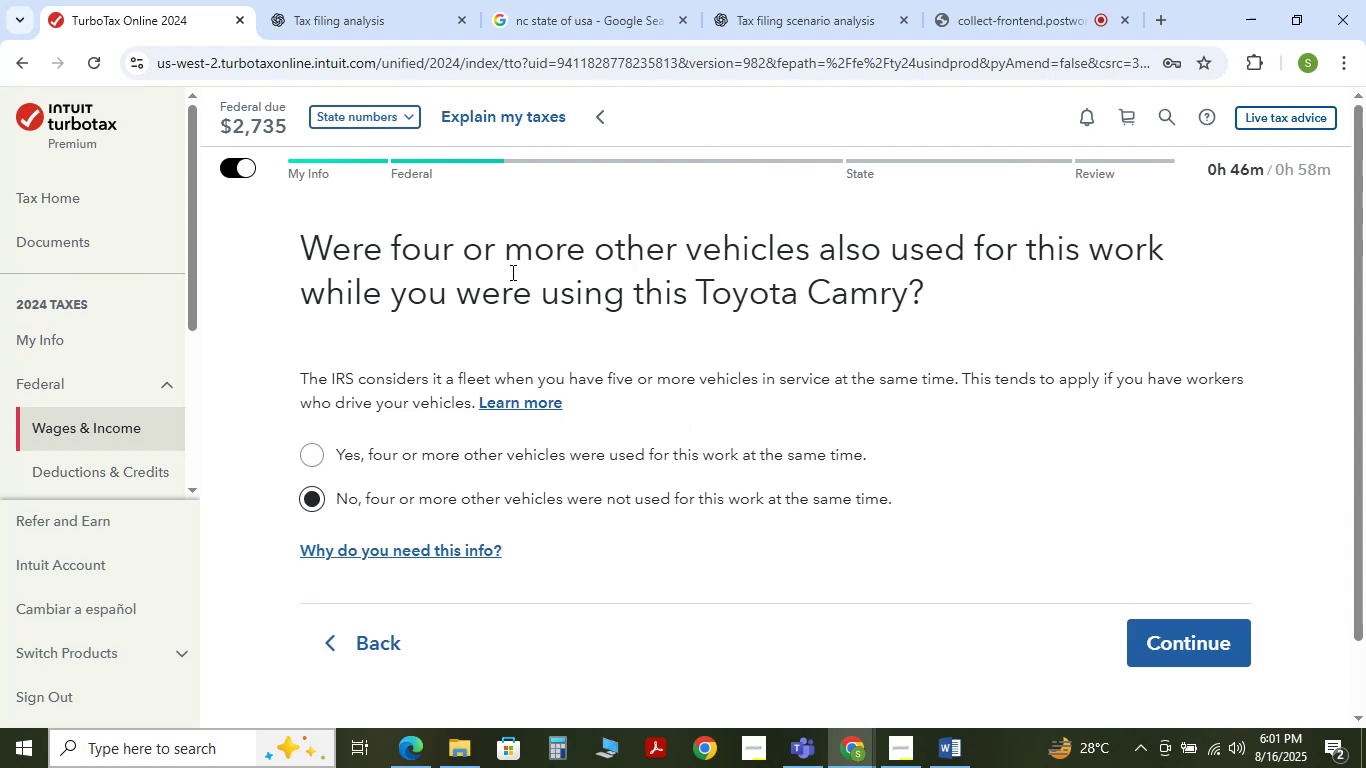 
wait(10.7)
 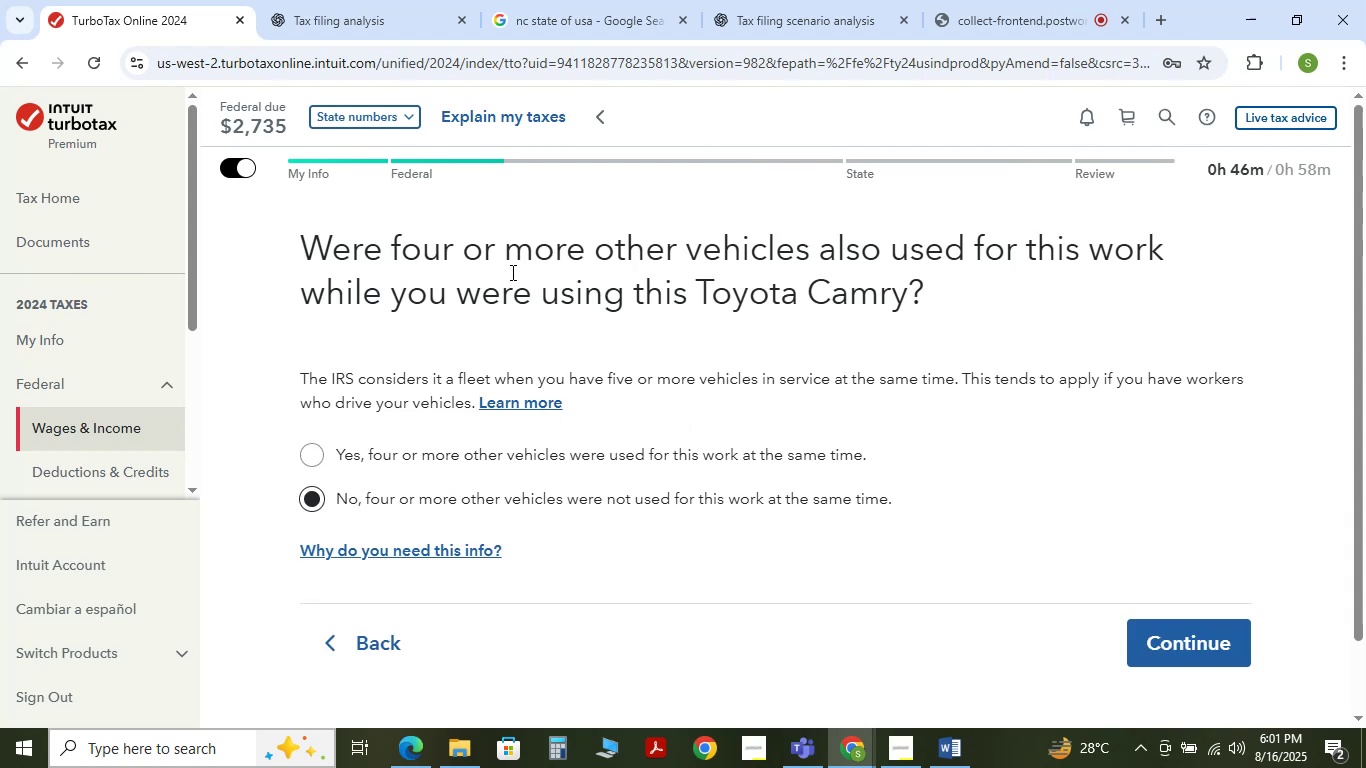 
left_click([1197, 644])
 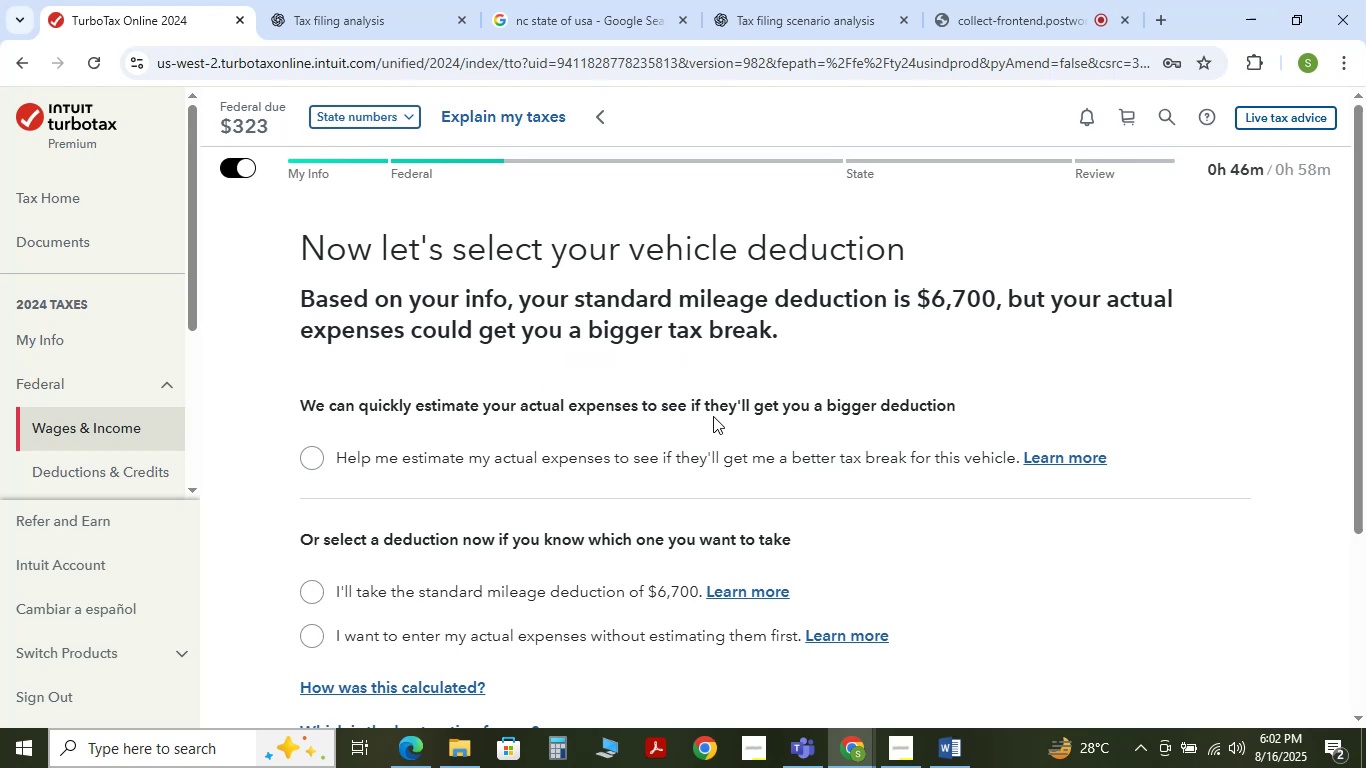 
wait(33.15)
 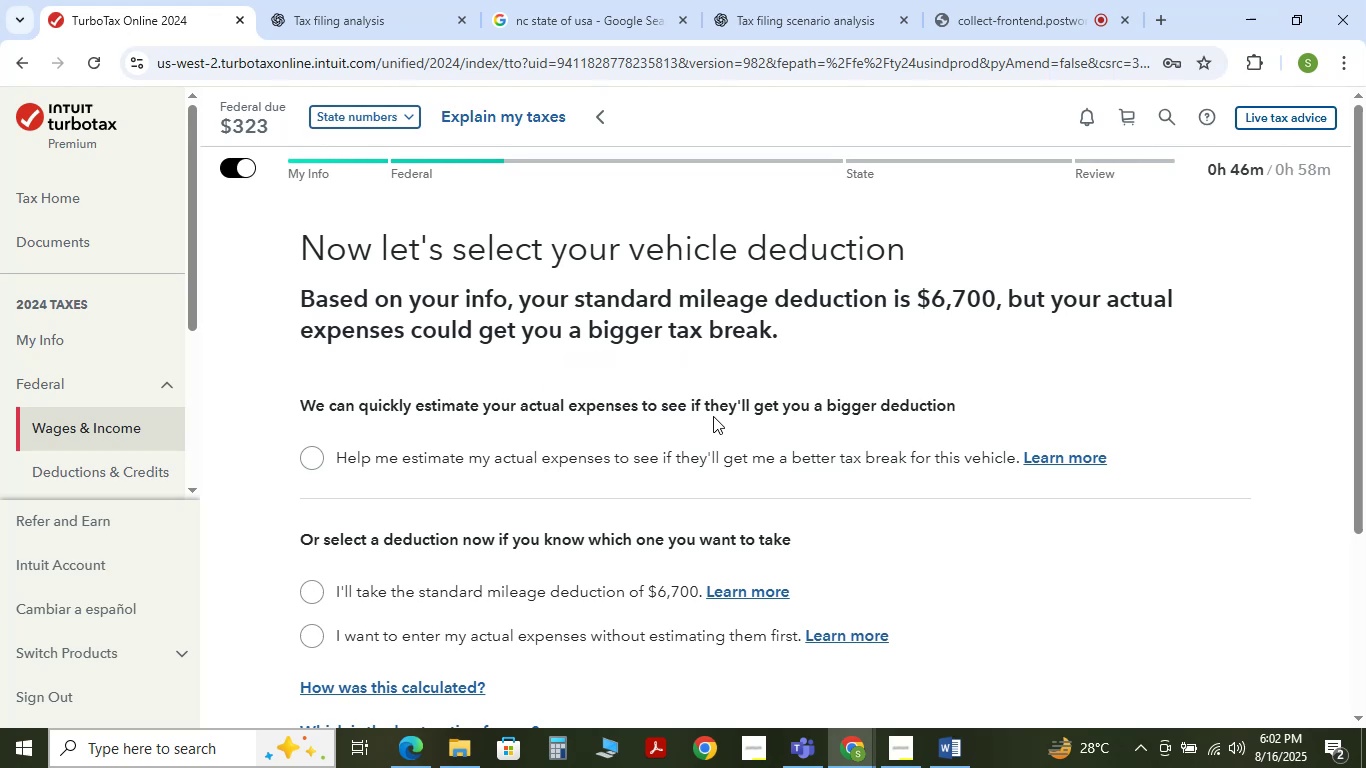 
scroll: coordinate [412, 500], scroll_direction: down, amount: 1.0
 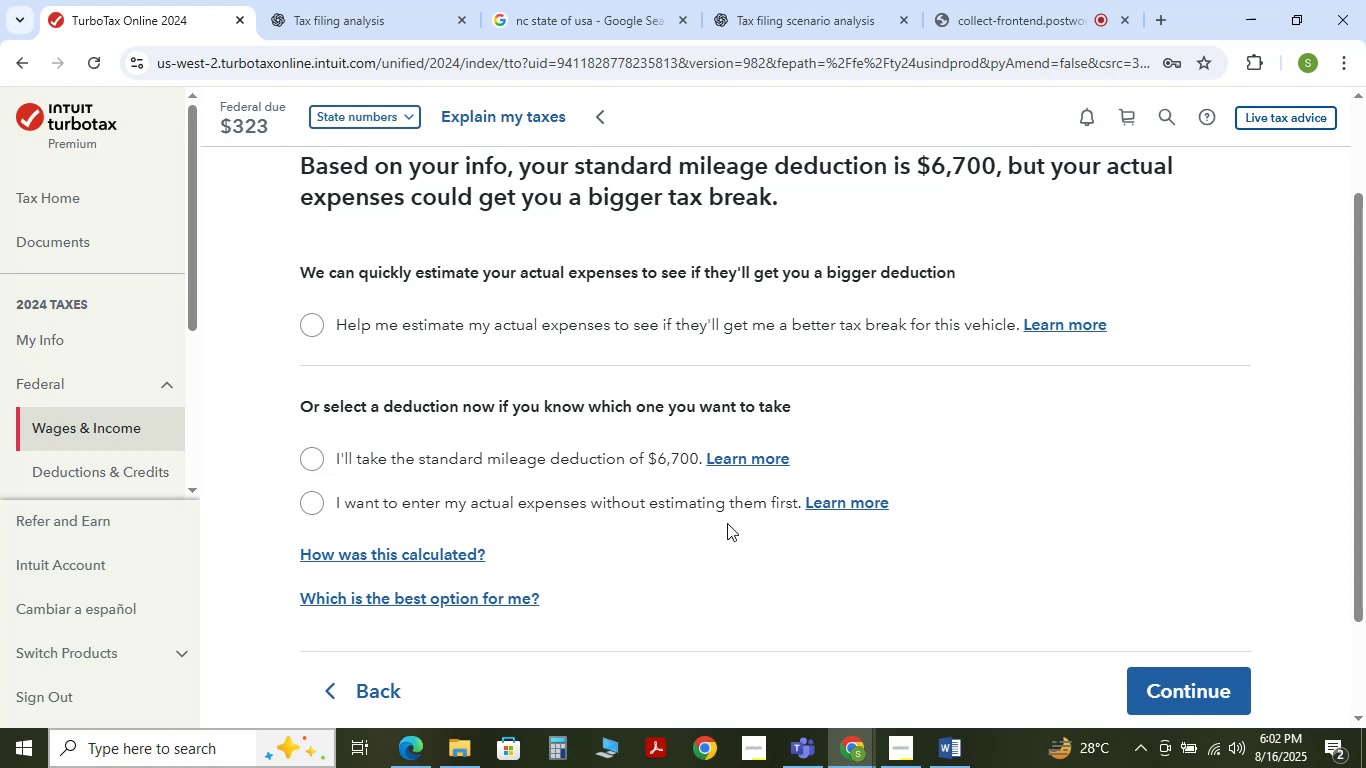 
wait(19.03)
 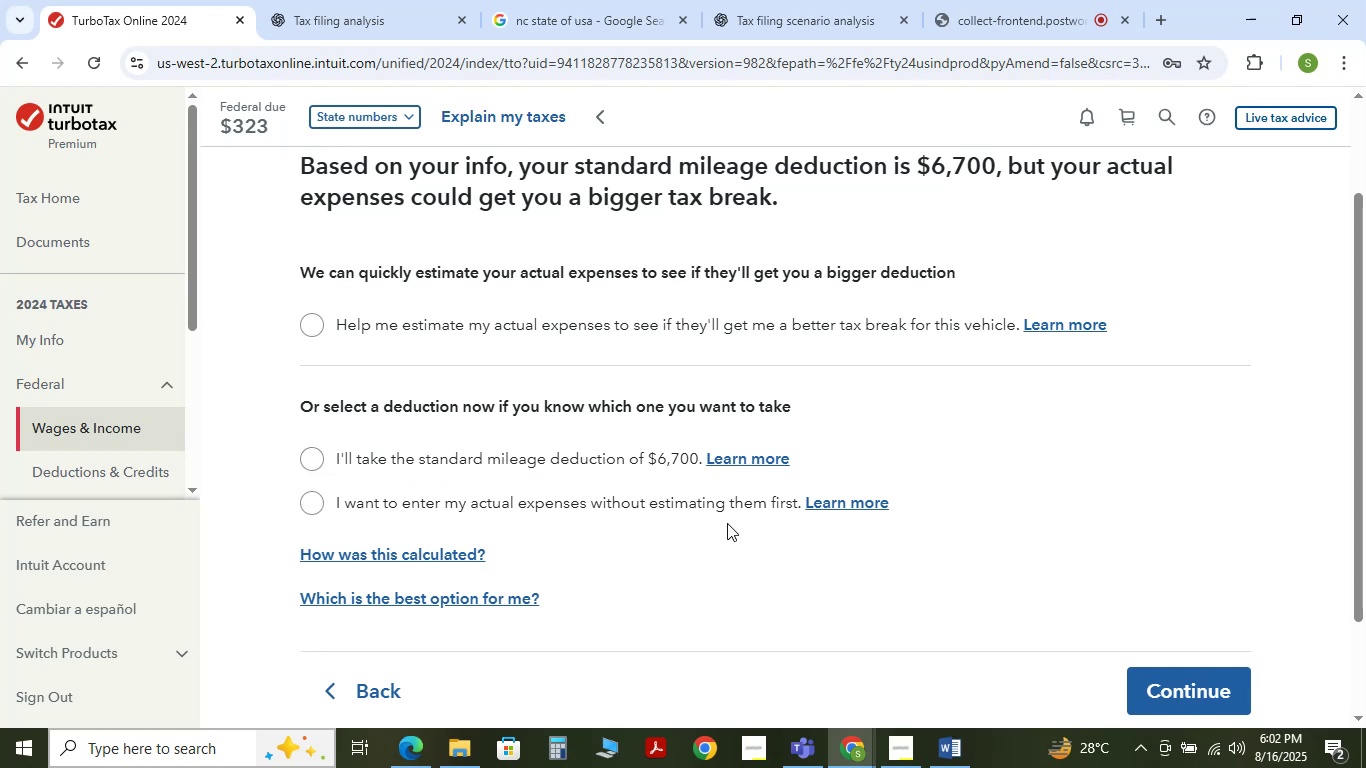 
left_click([311, 509])
 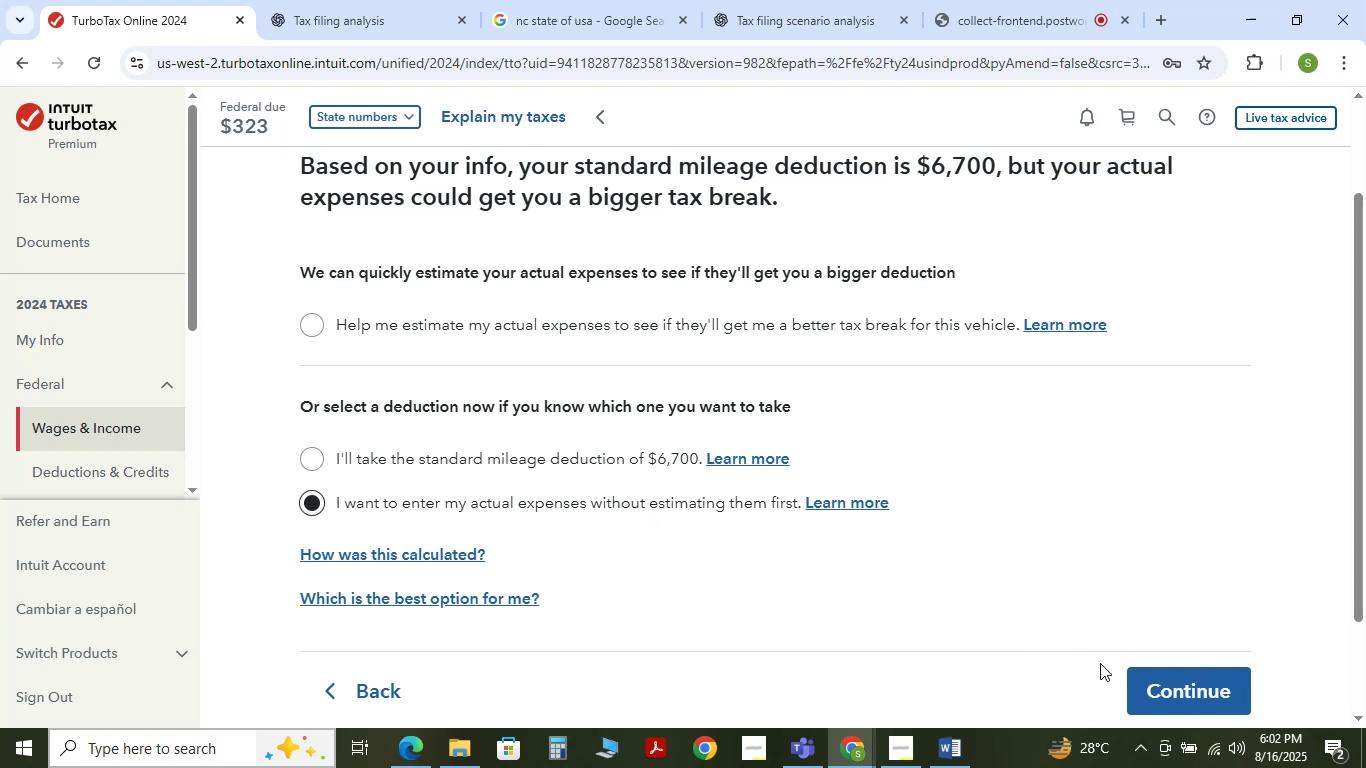 
left_click([1184, 692])
 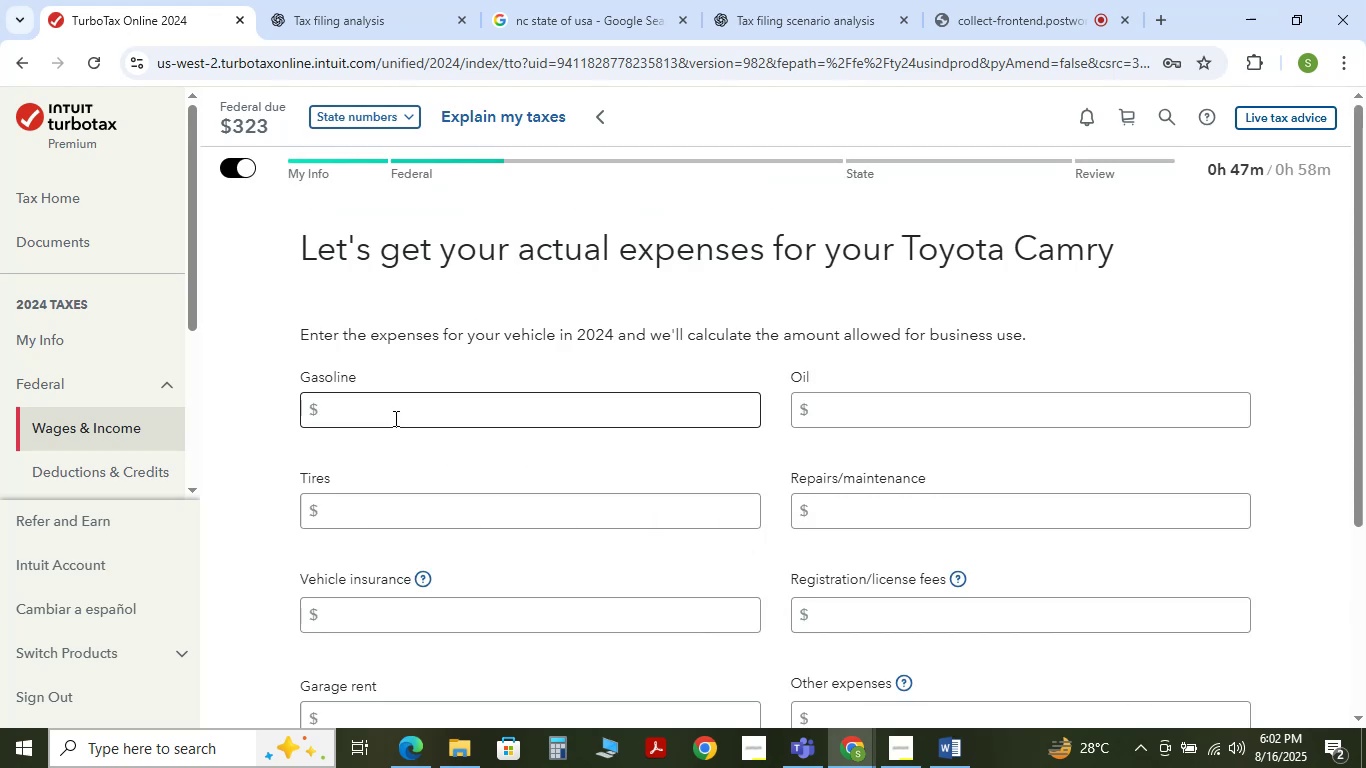 
scroll: coordinate [394, 418], scroll_direction: down, amount: 2.0
 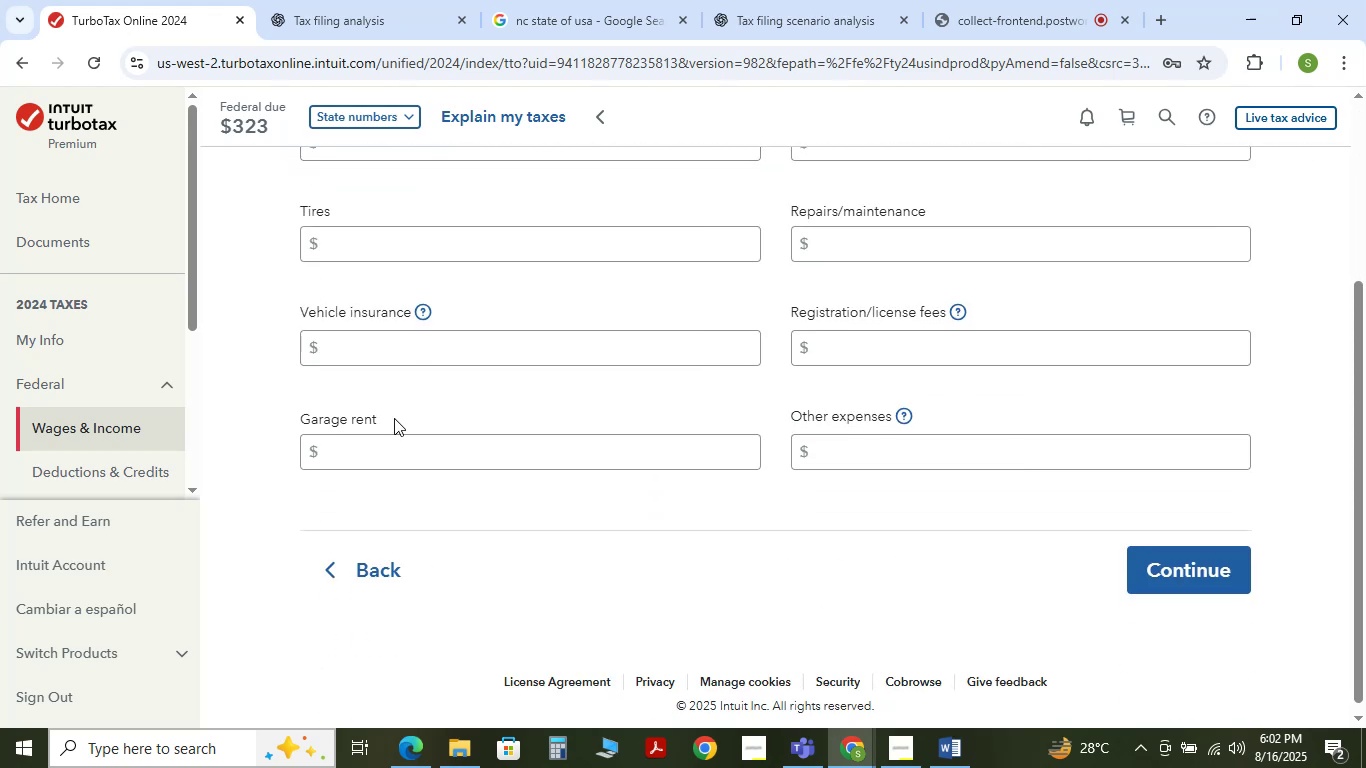 
scroll: coordinate [394, 418], scroll_direction: up, amount: 4.0
 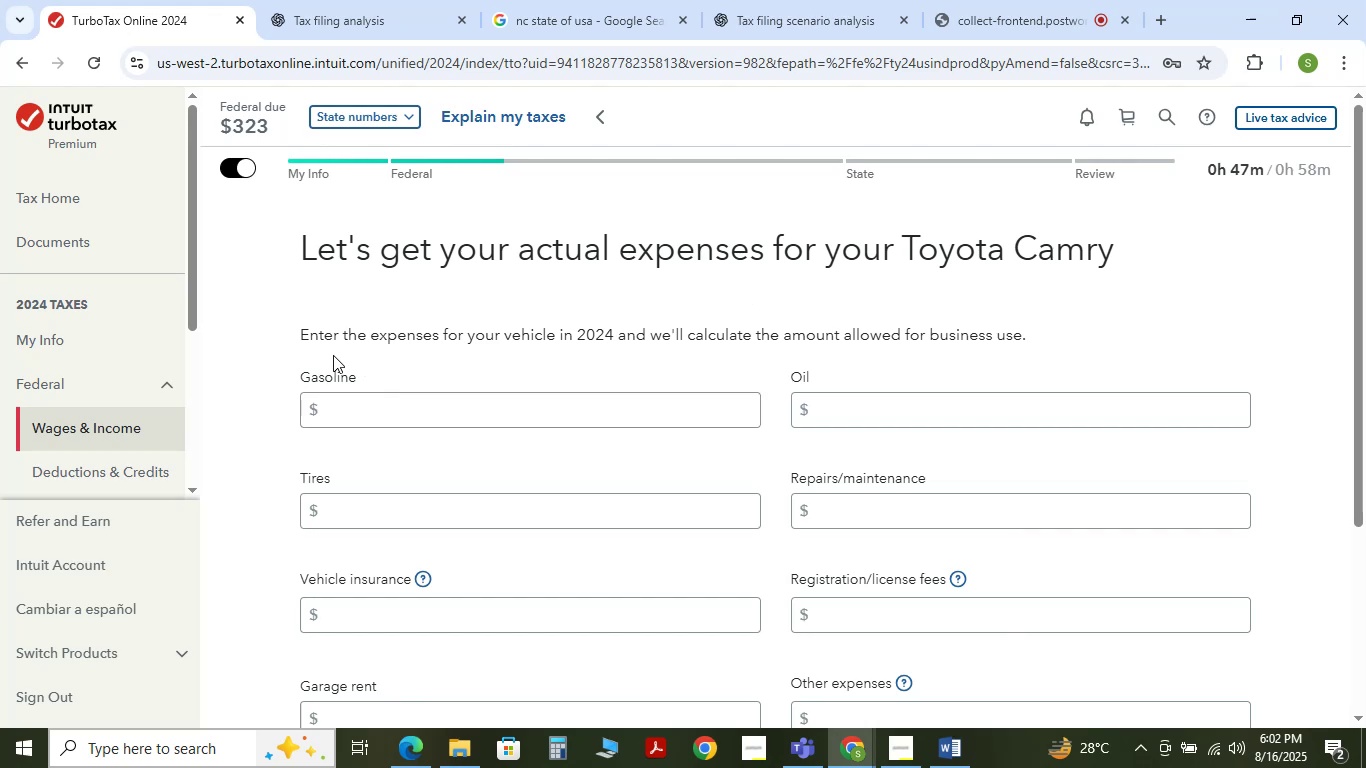 
wait(5.91)
 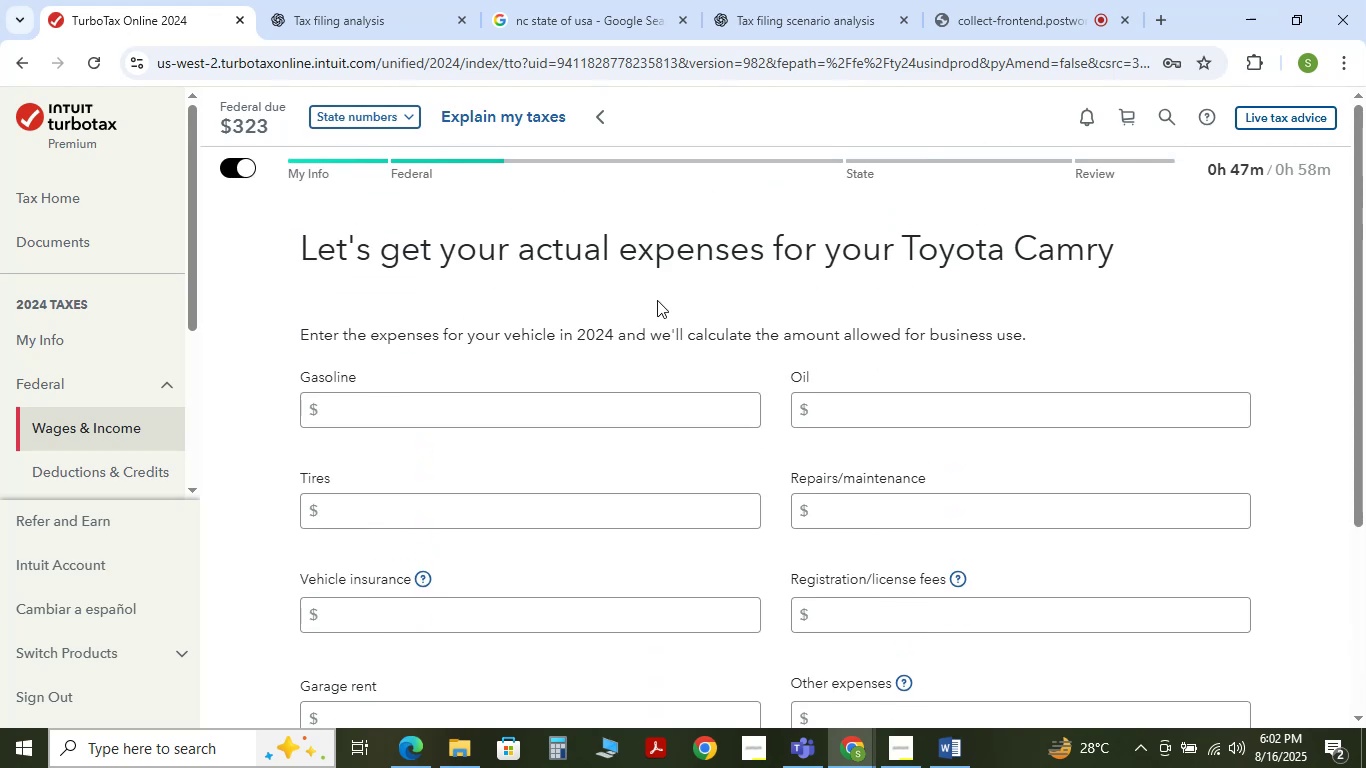 
scroll: coordinate [491, 400], scroll_direction: down, amount: 3.0
 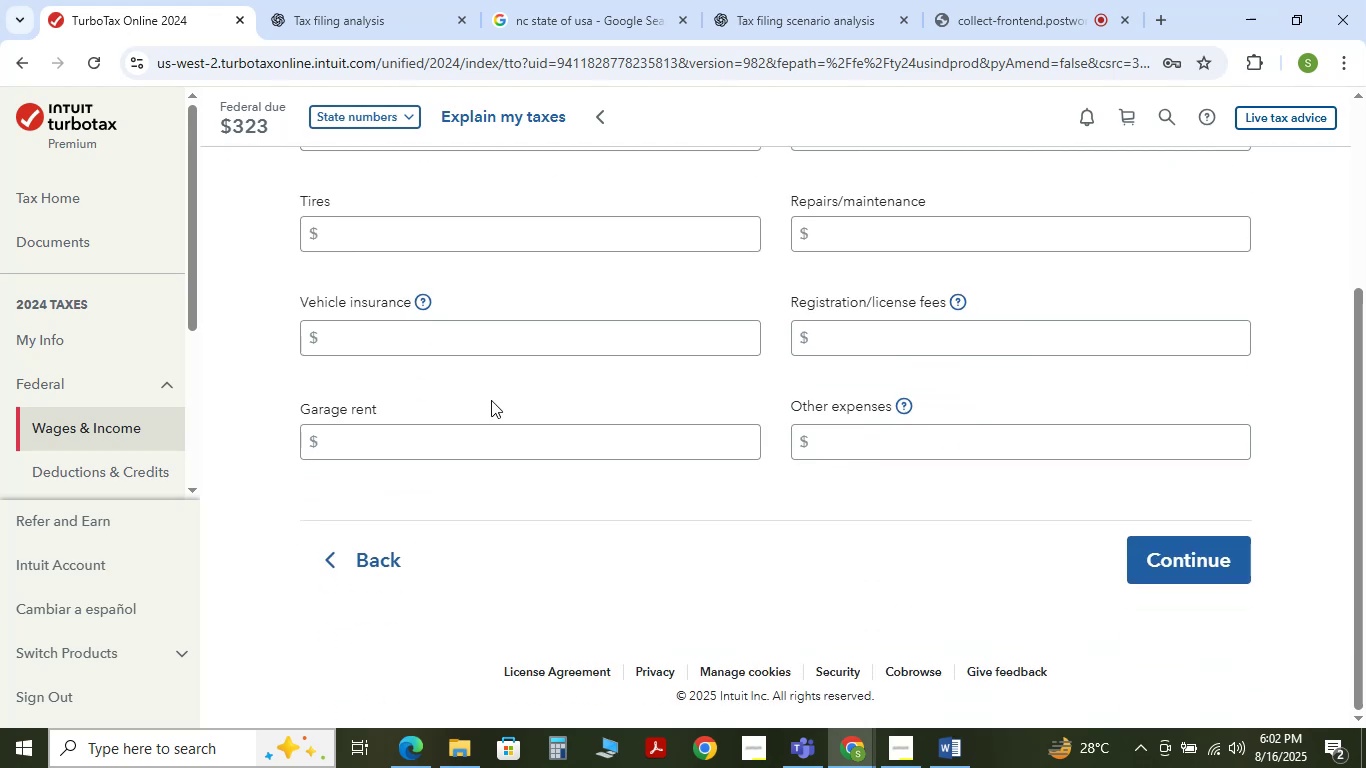 
scroll: coordinate [491, 400], scroll_direction: up, amount: 2.0
 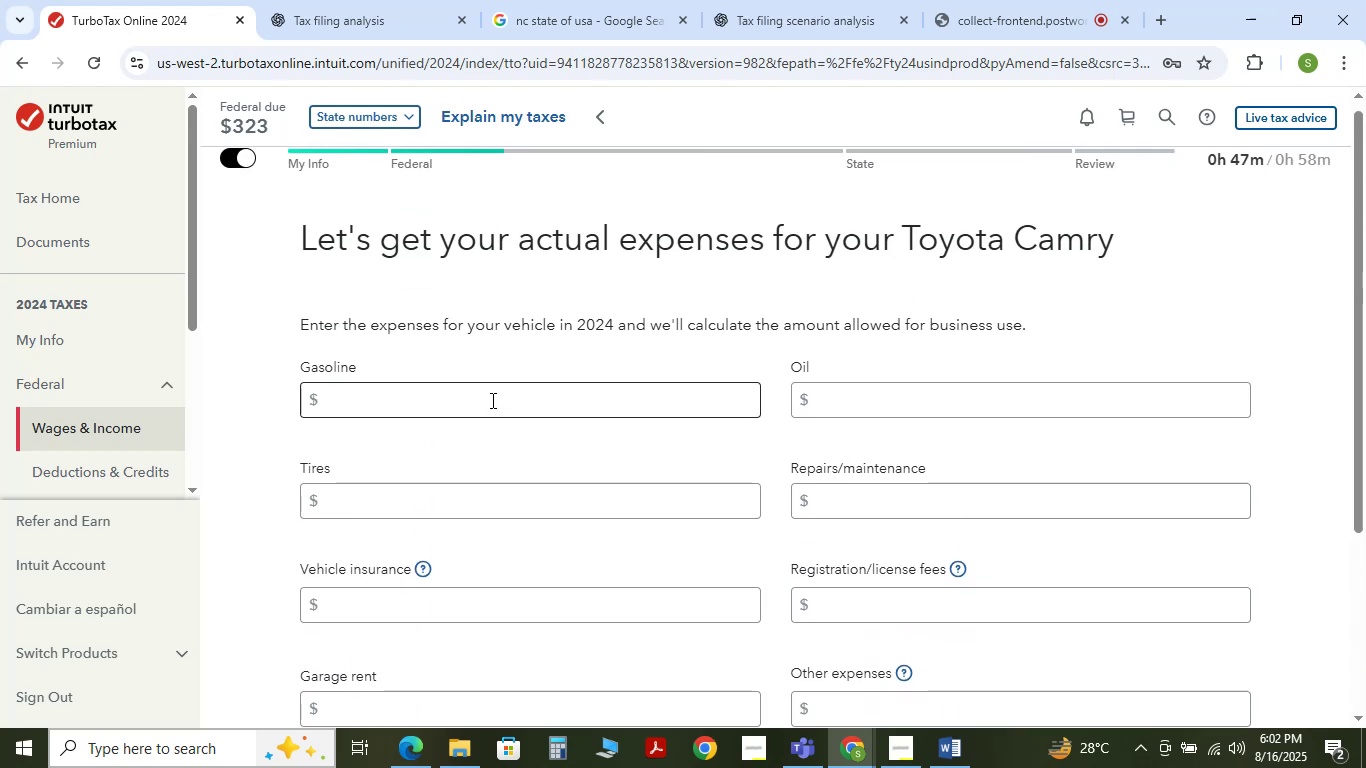 
scroll: coordinate [491, 400], scroll_direction: down, amount: 3.0
 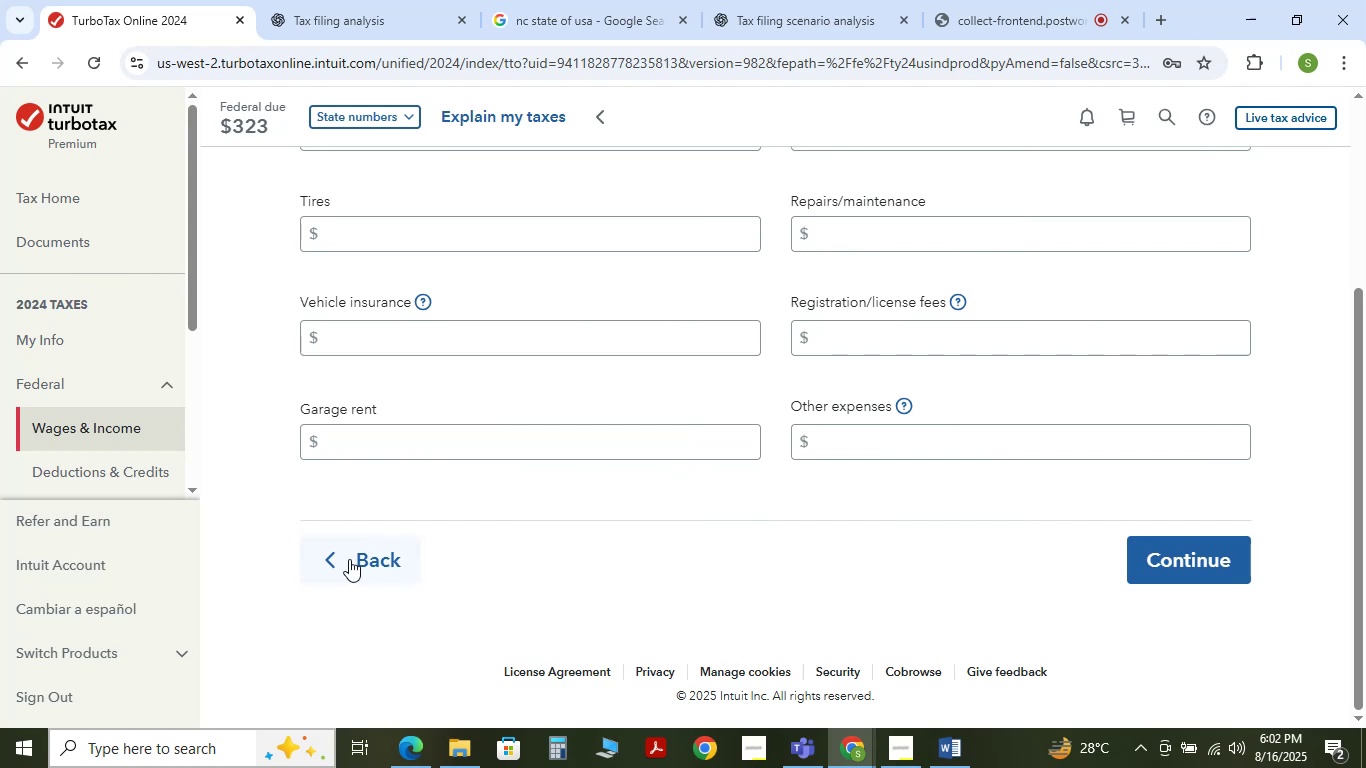 
left_click([349, 559])
 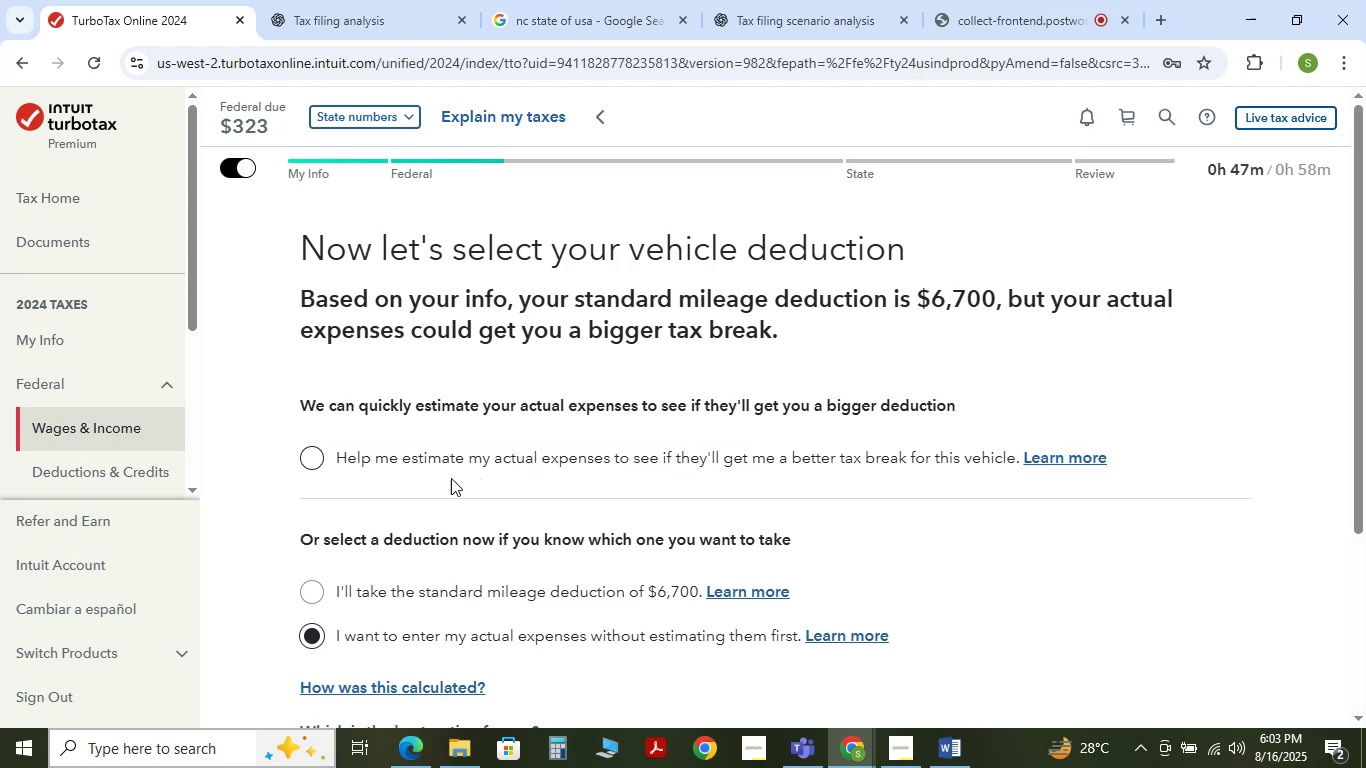 
left_click([311, 590])
 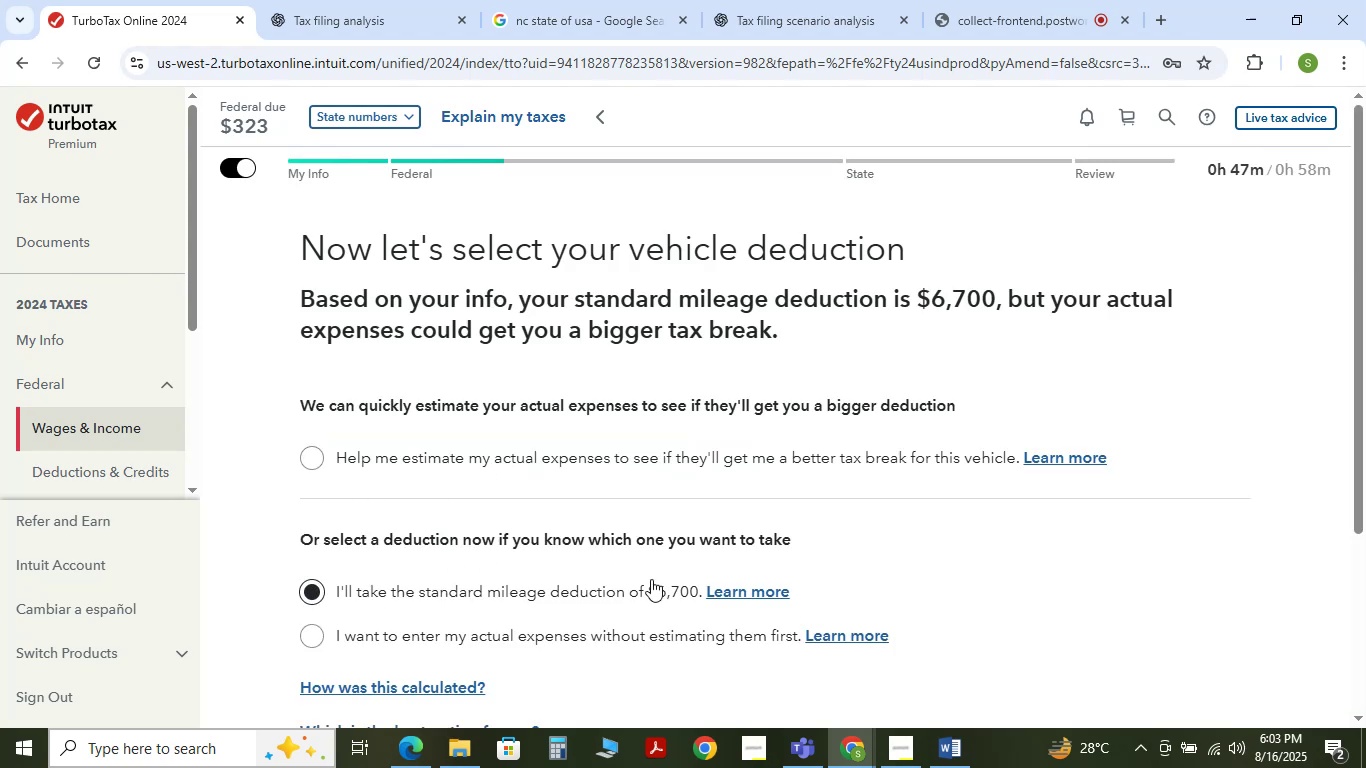 
scroll: coordinate [675, 589], scroll_direction: down, amount: 2.0
 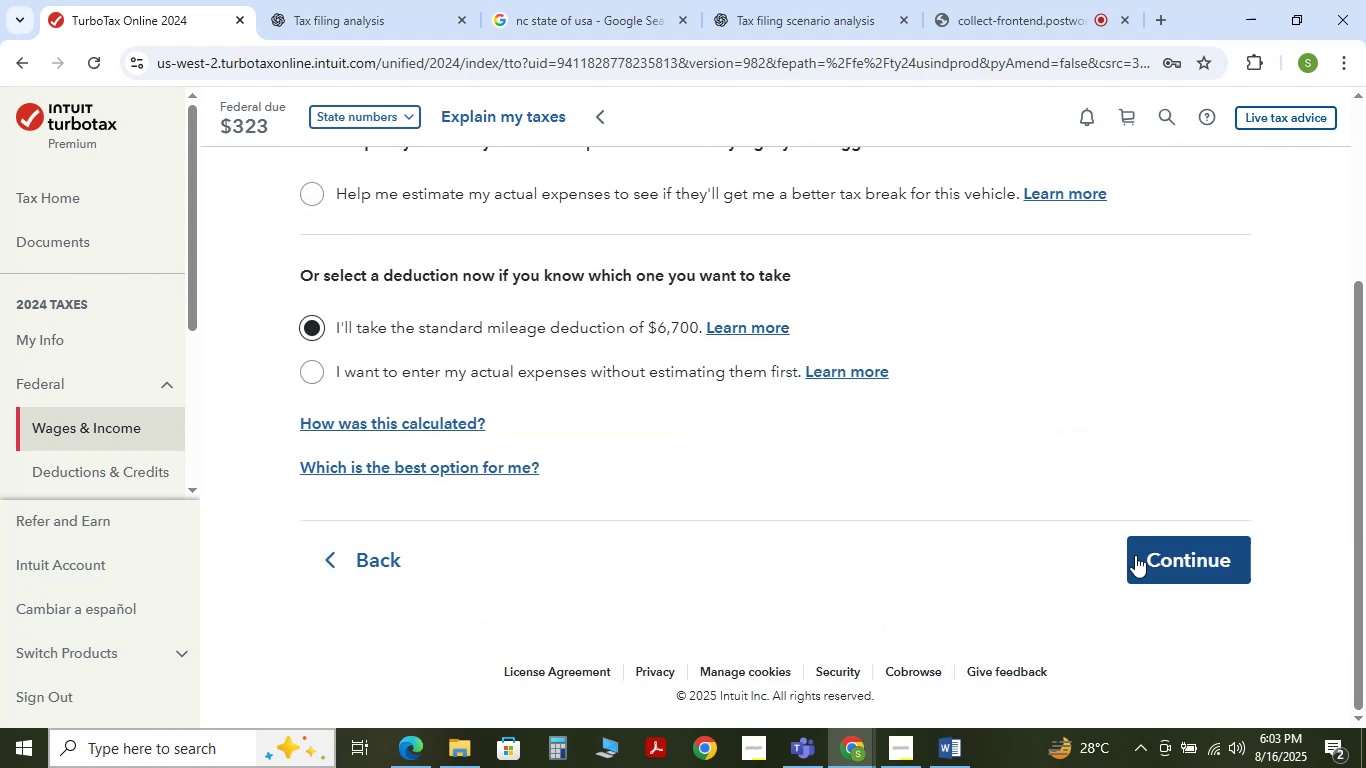 
left_click([1168, 555])
 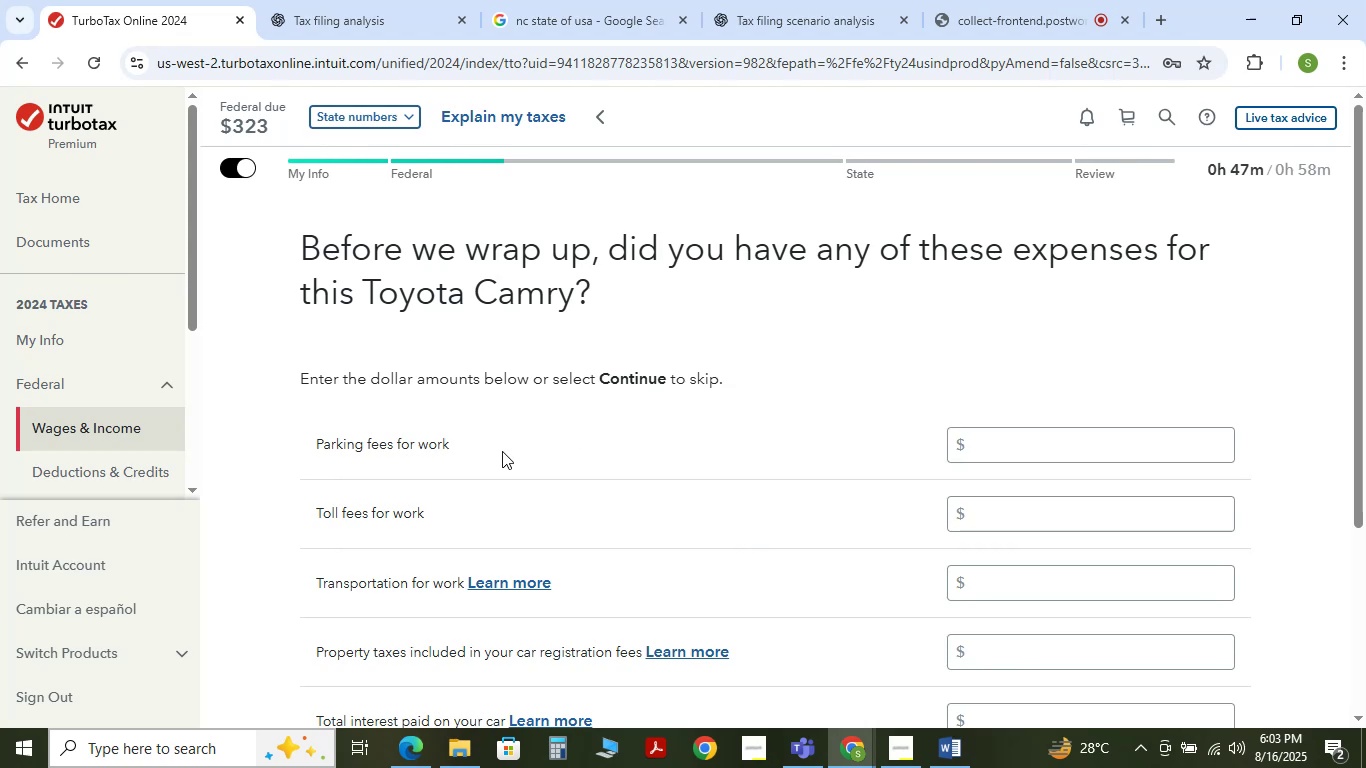 
wait(7.19)
 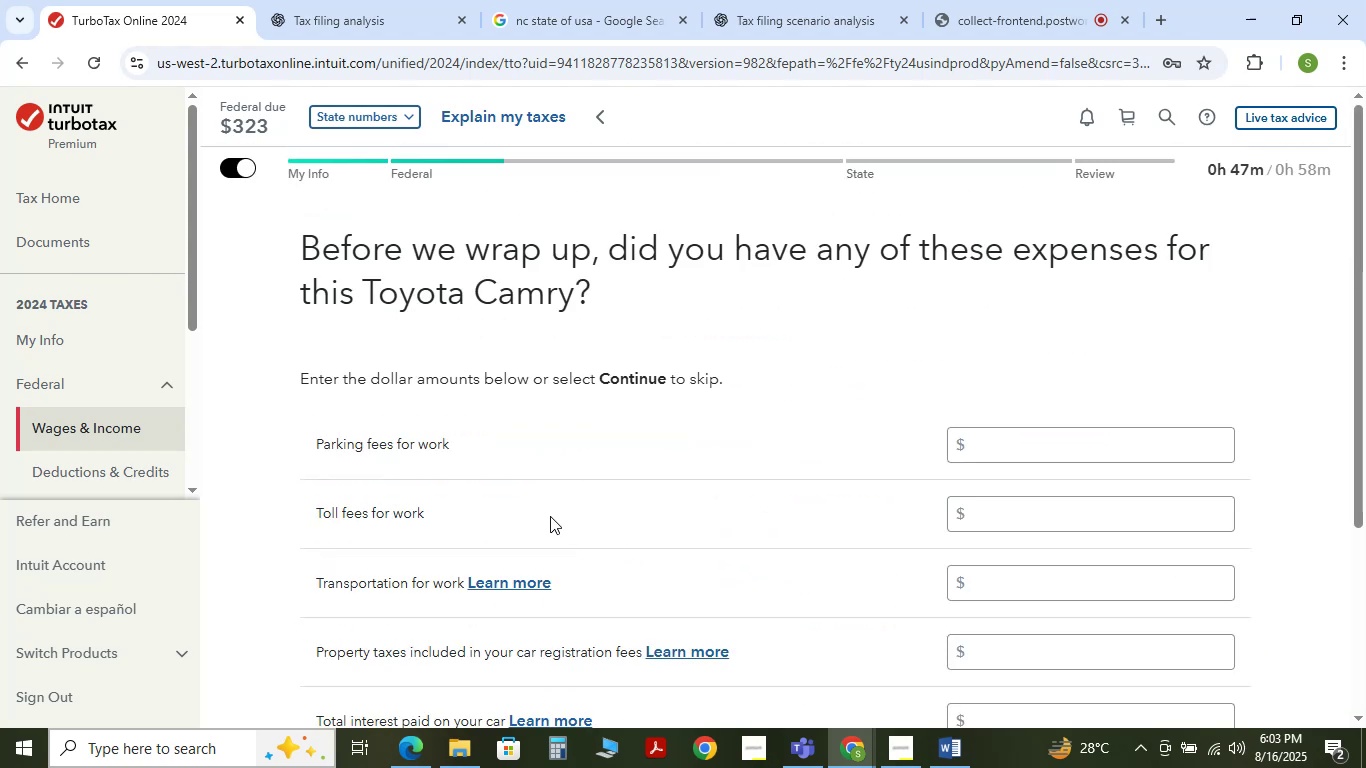 
scroll: coordinate [597, 465], scroll_direction: down, amount: 2.0
 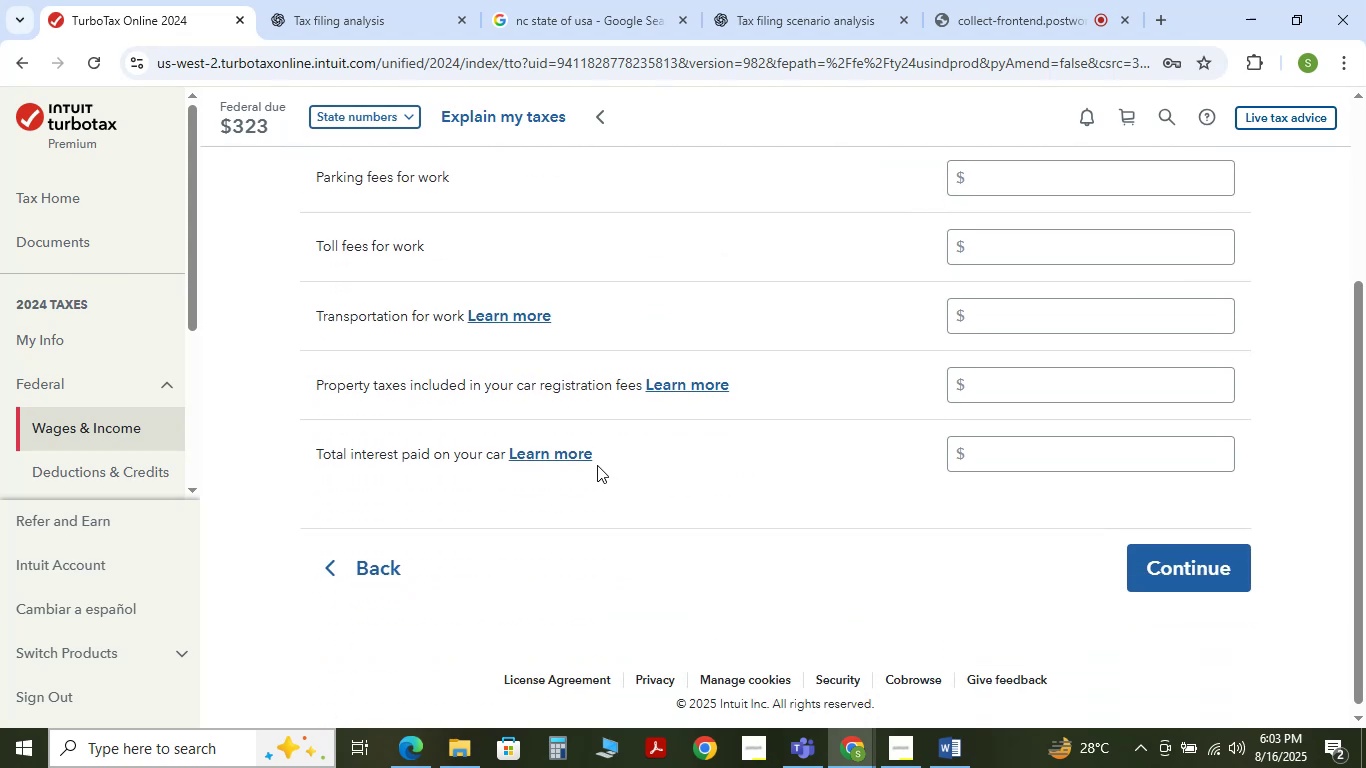 
scroll: coordinate [597, 465], scroll_direction: up, amount: 2.0
 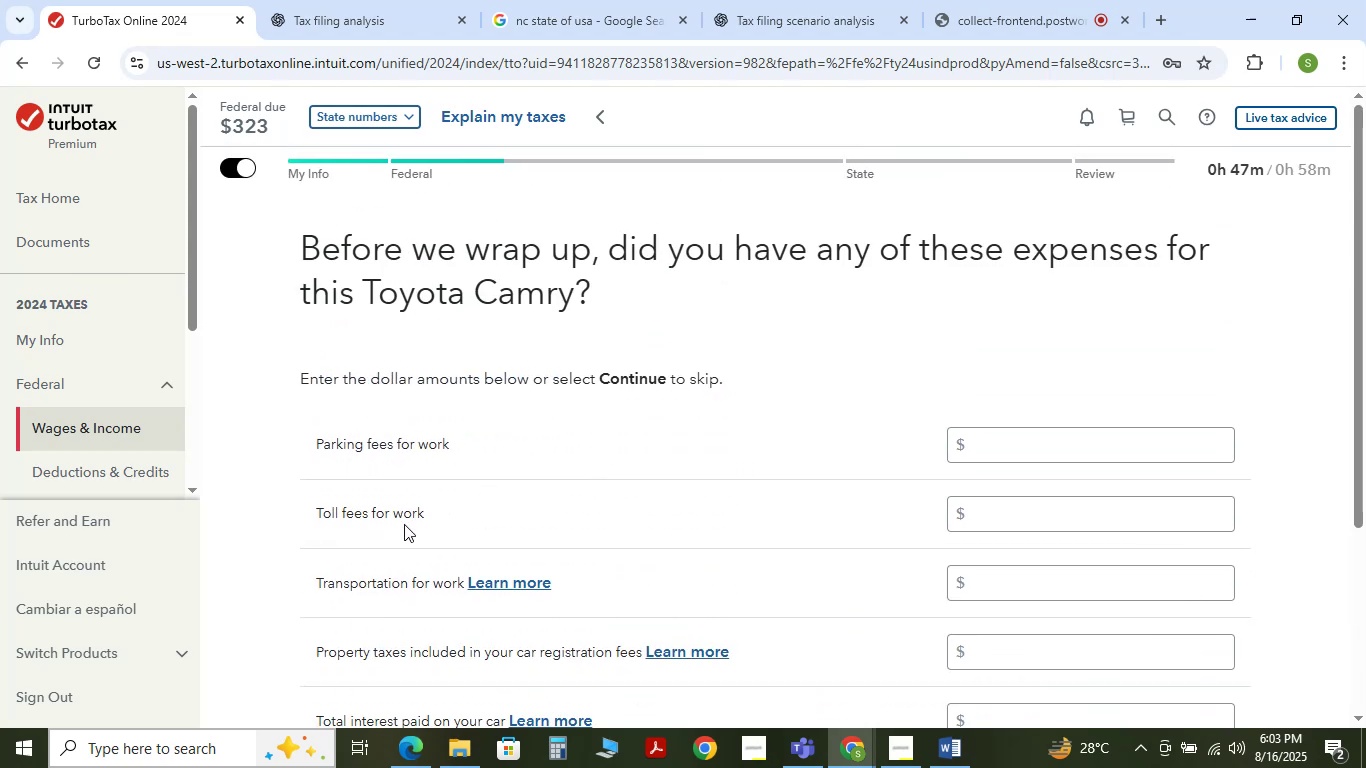 
scroll: coordinate [540, 540], scroll_direction: down, amount: 1.0
 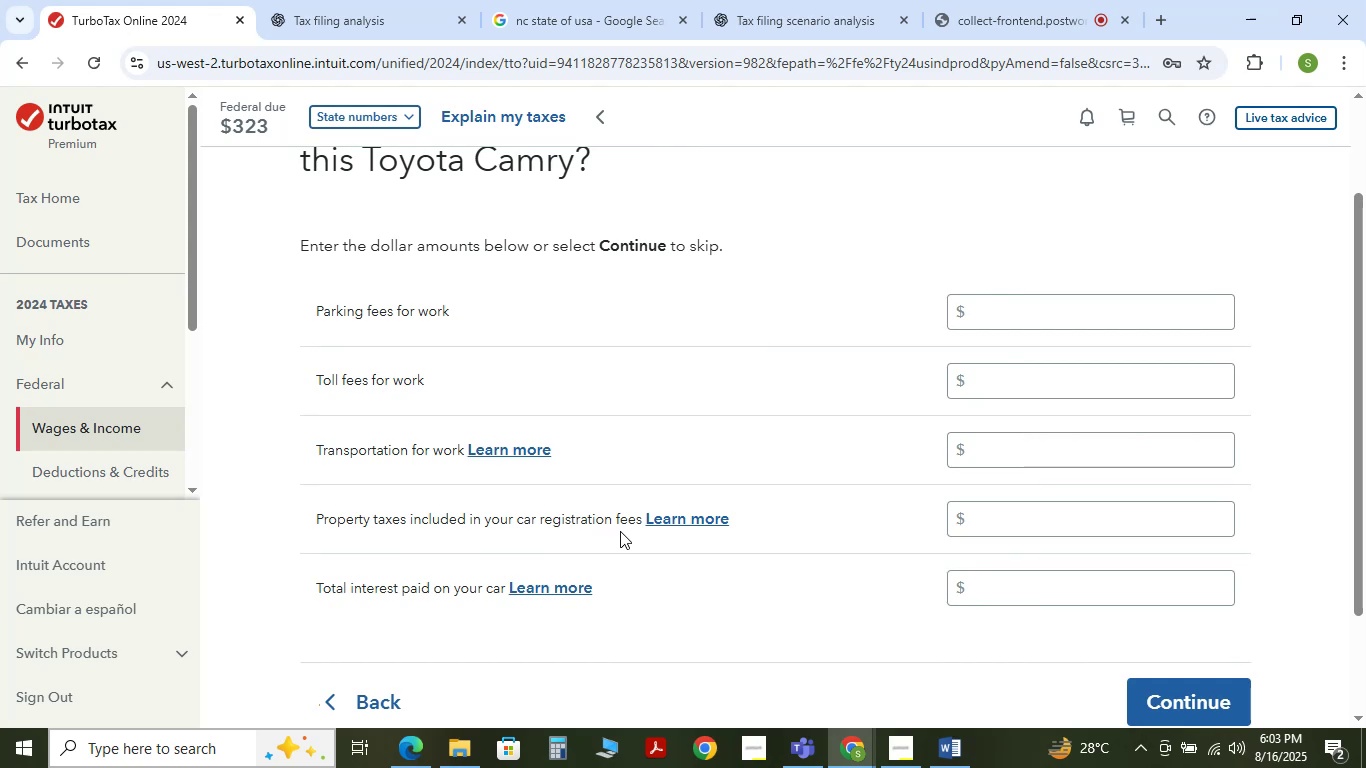 
wait(8.78)
 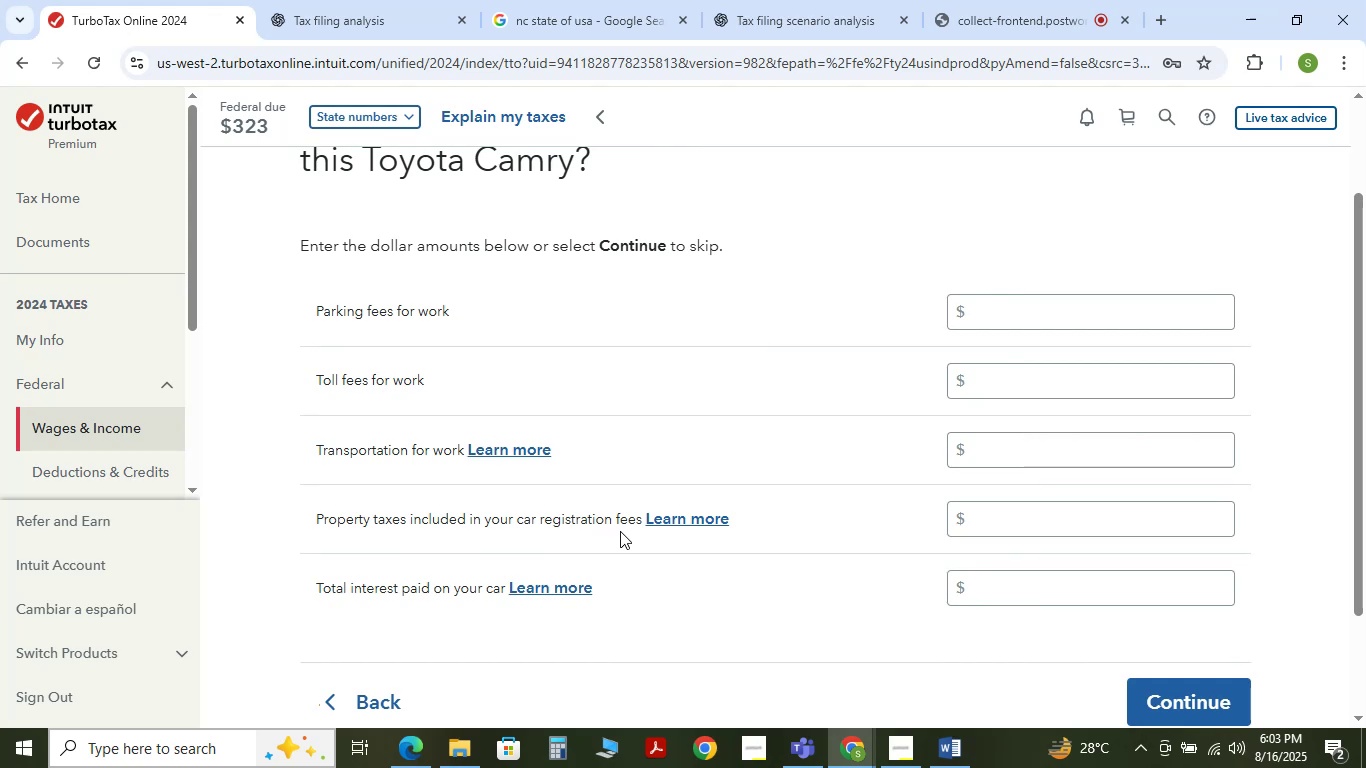 
scroll: coordinate [495, 597], scroll_direction: down, amount: 2.0
 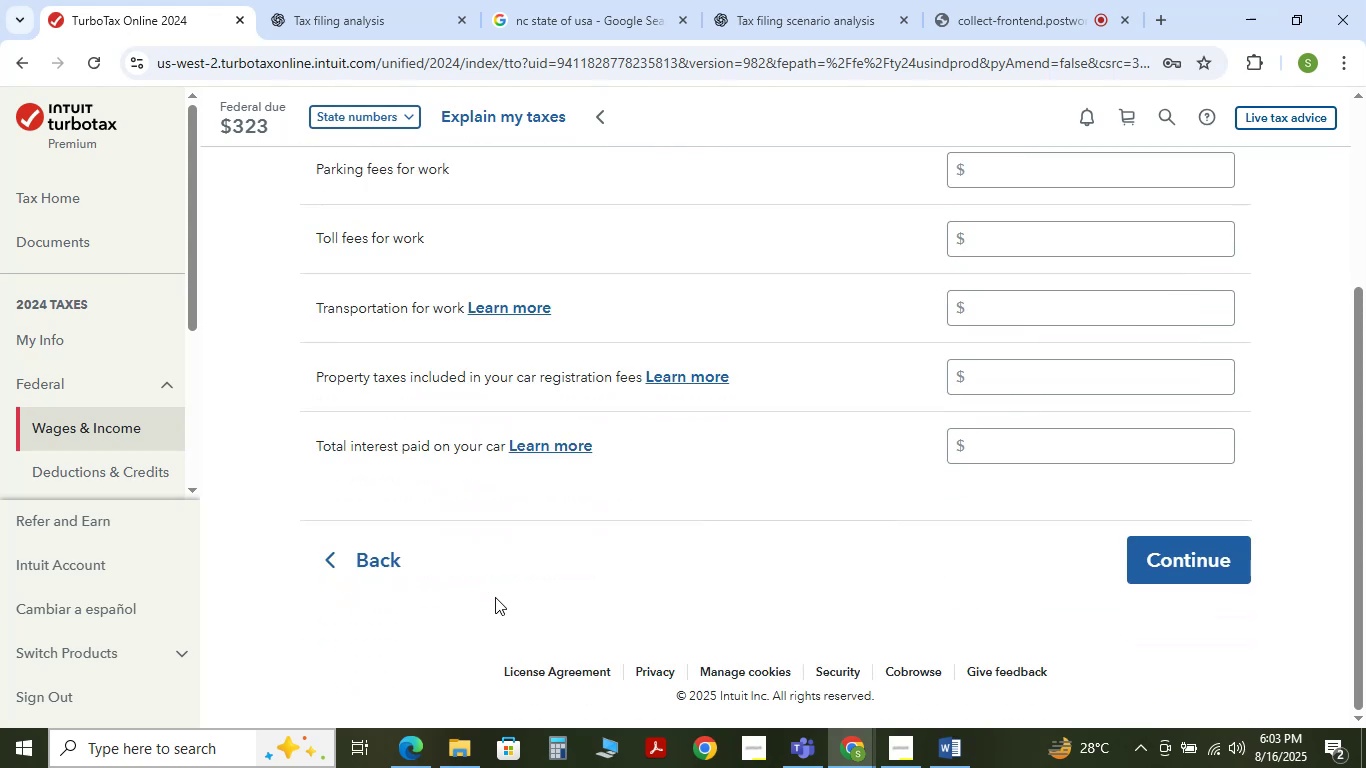 
scroll: coordinate [495, 597], scroll_direction: up, amount: 1.0
 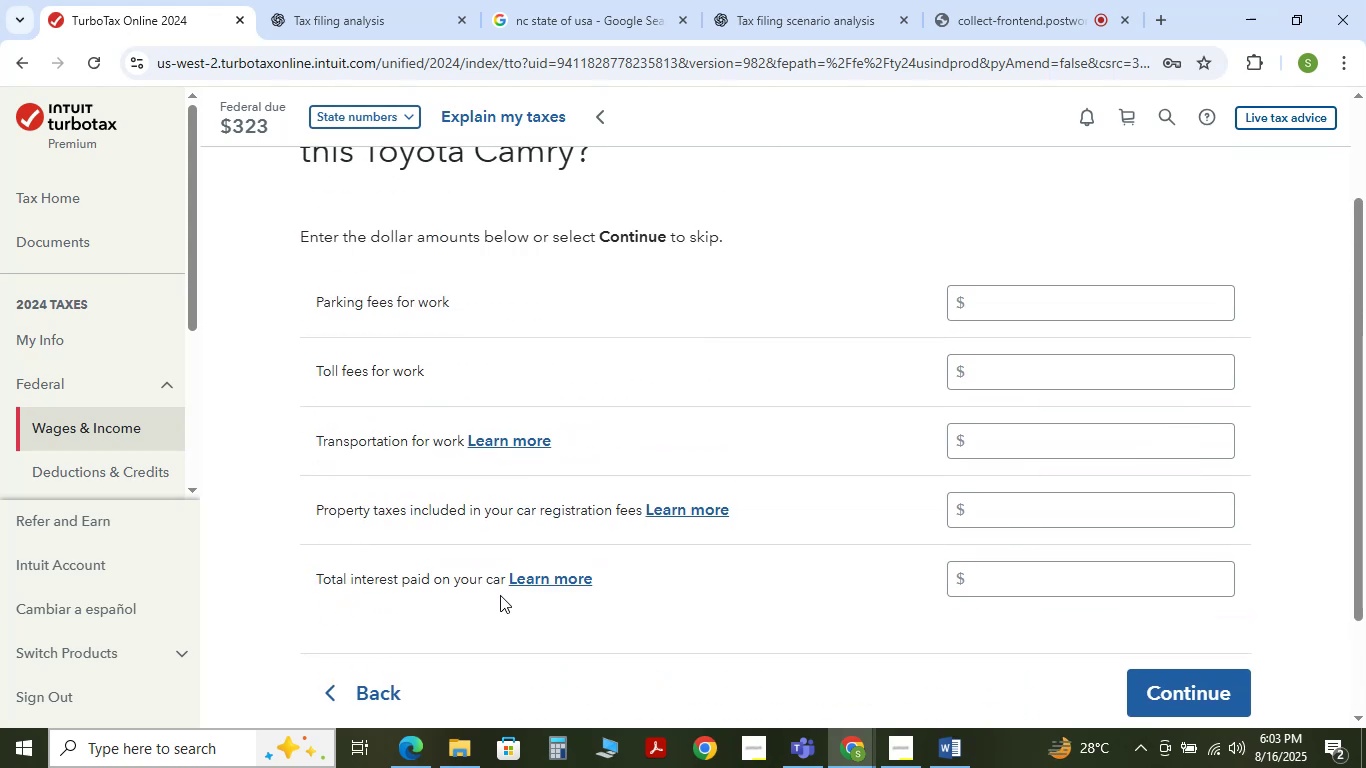 
key(Meta+Shift+S)
 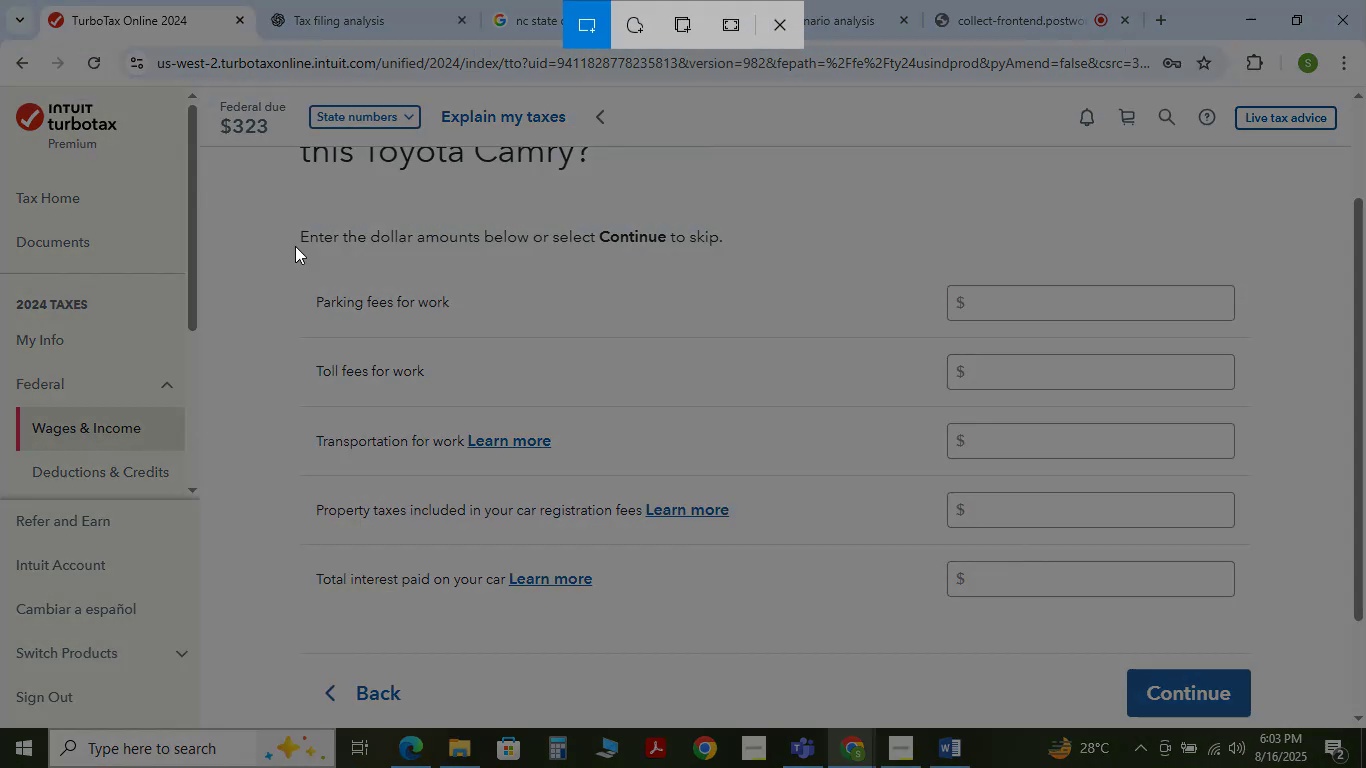 
left_click_drag(start_coordinate=[263, 195], to_coordinate=[1284, 638])
 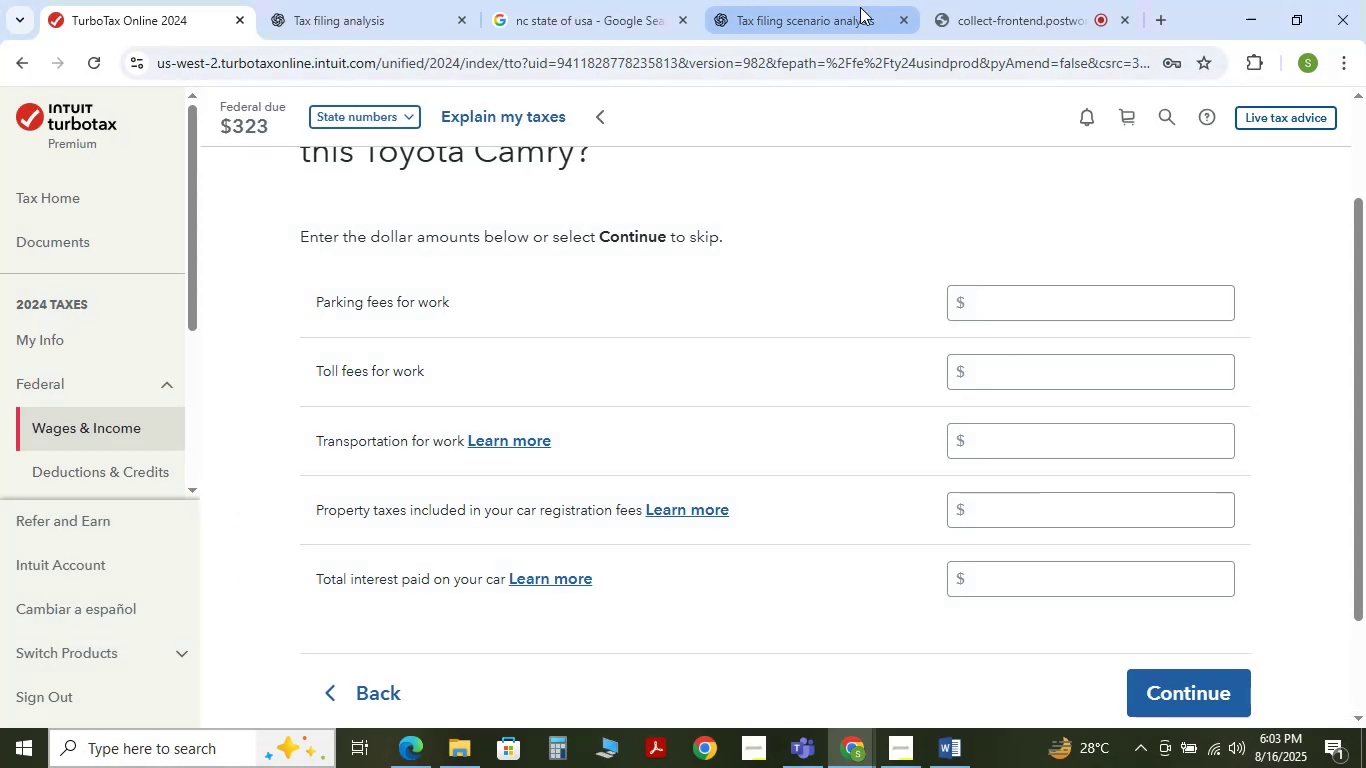 
left_click([853, 6])
 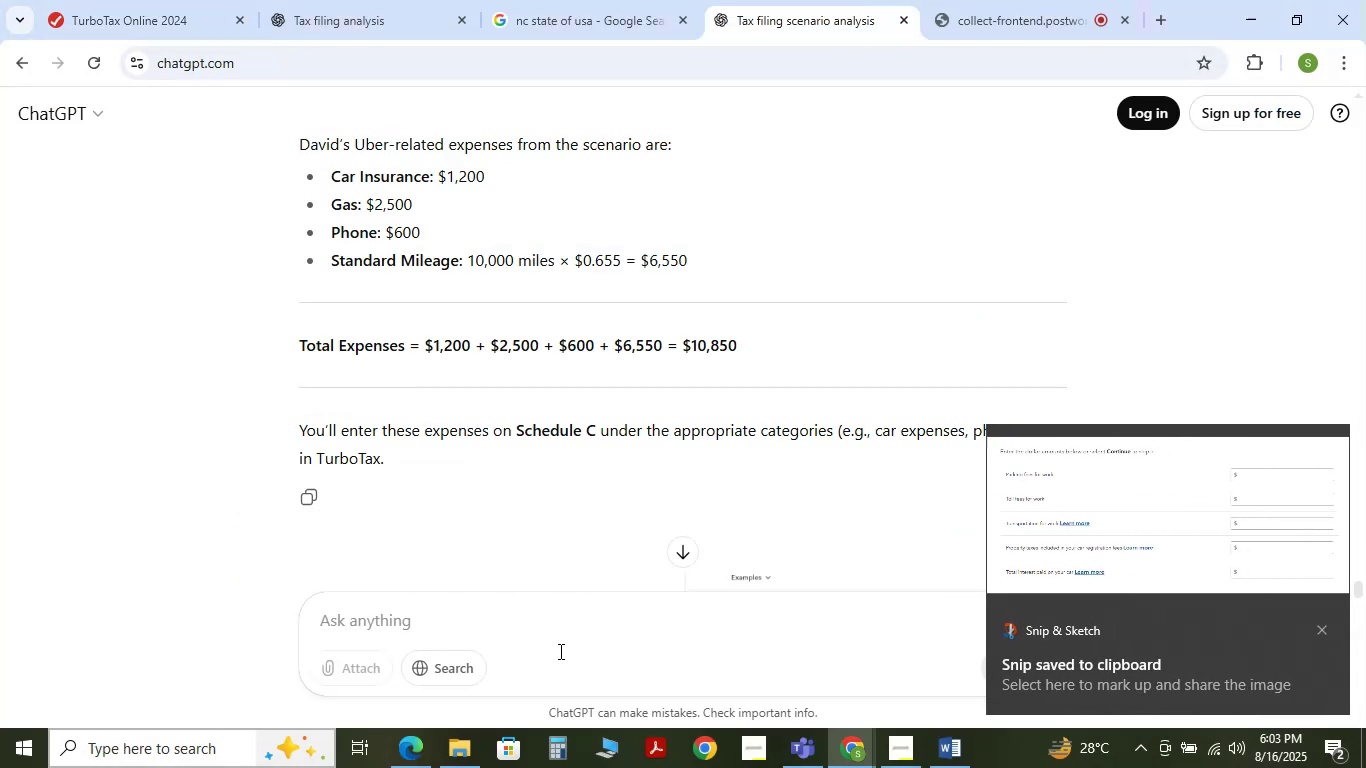 
double_click([540, 616])
 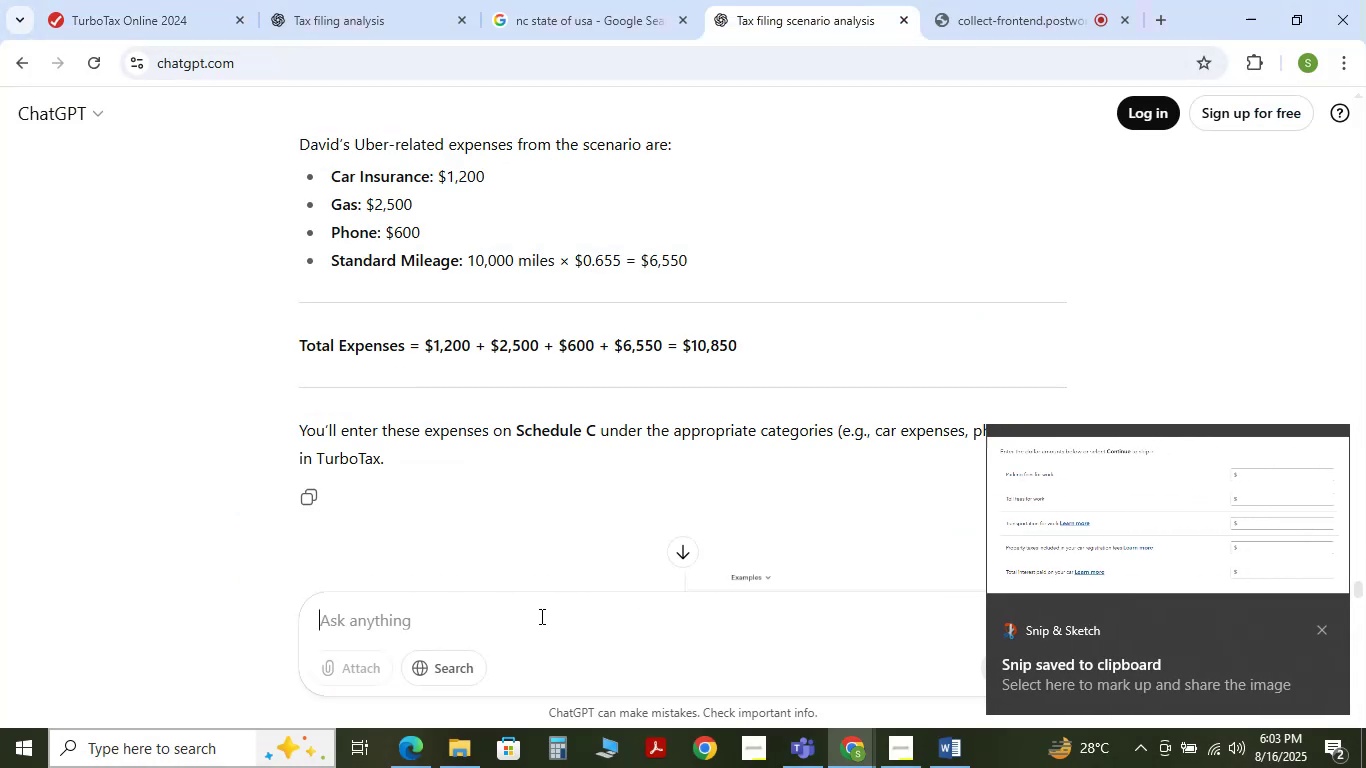 
type(owne=)
 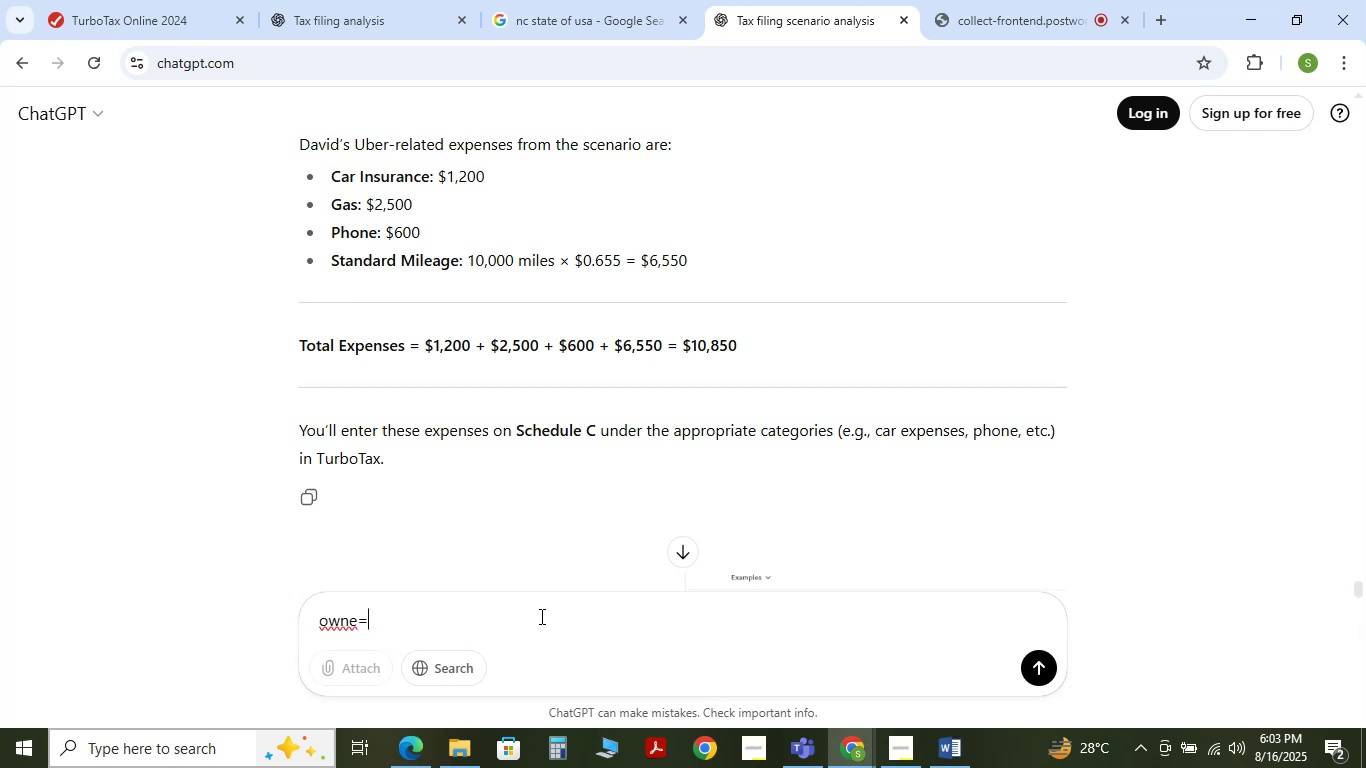 
key(ArrowDown)
 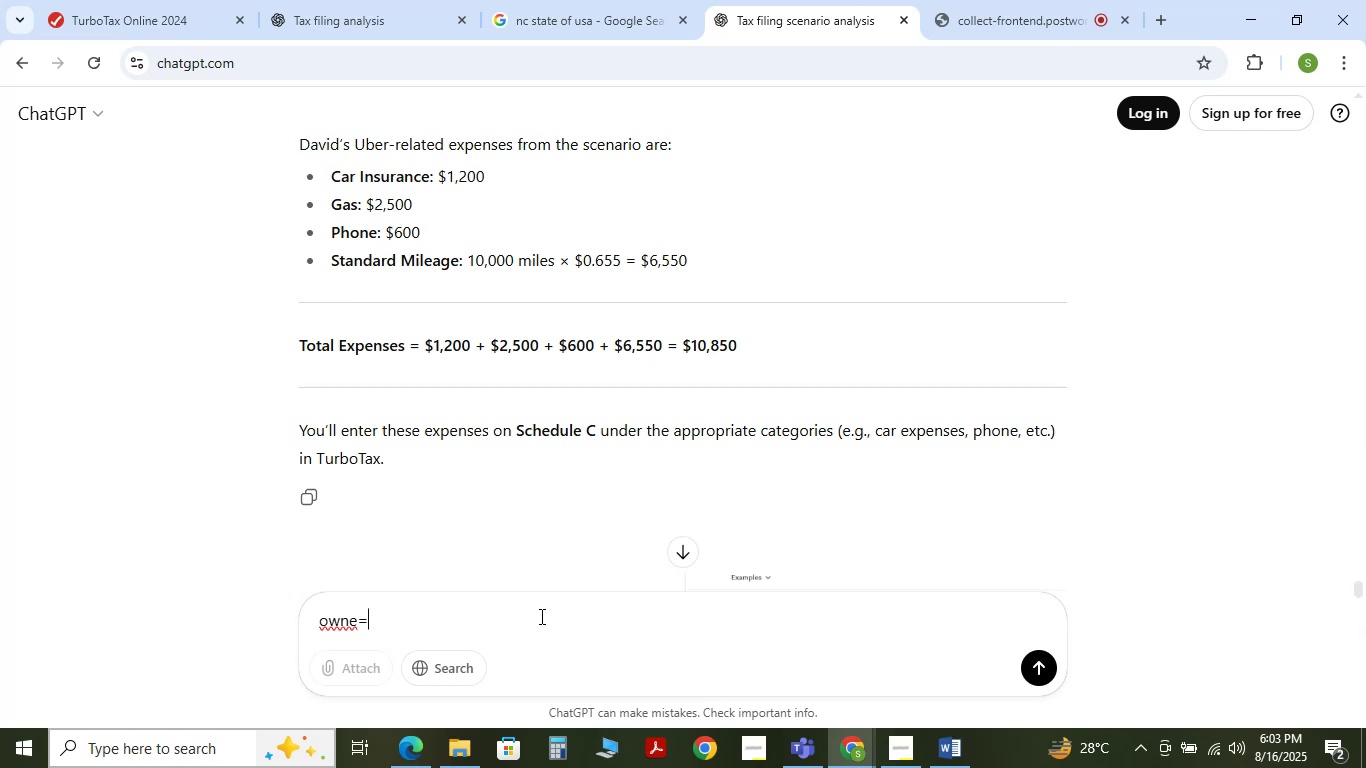 
key(Backspace)
 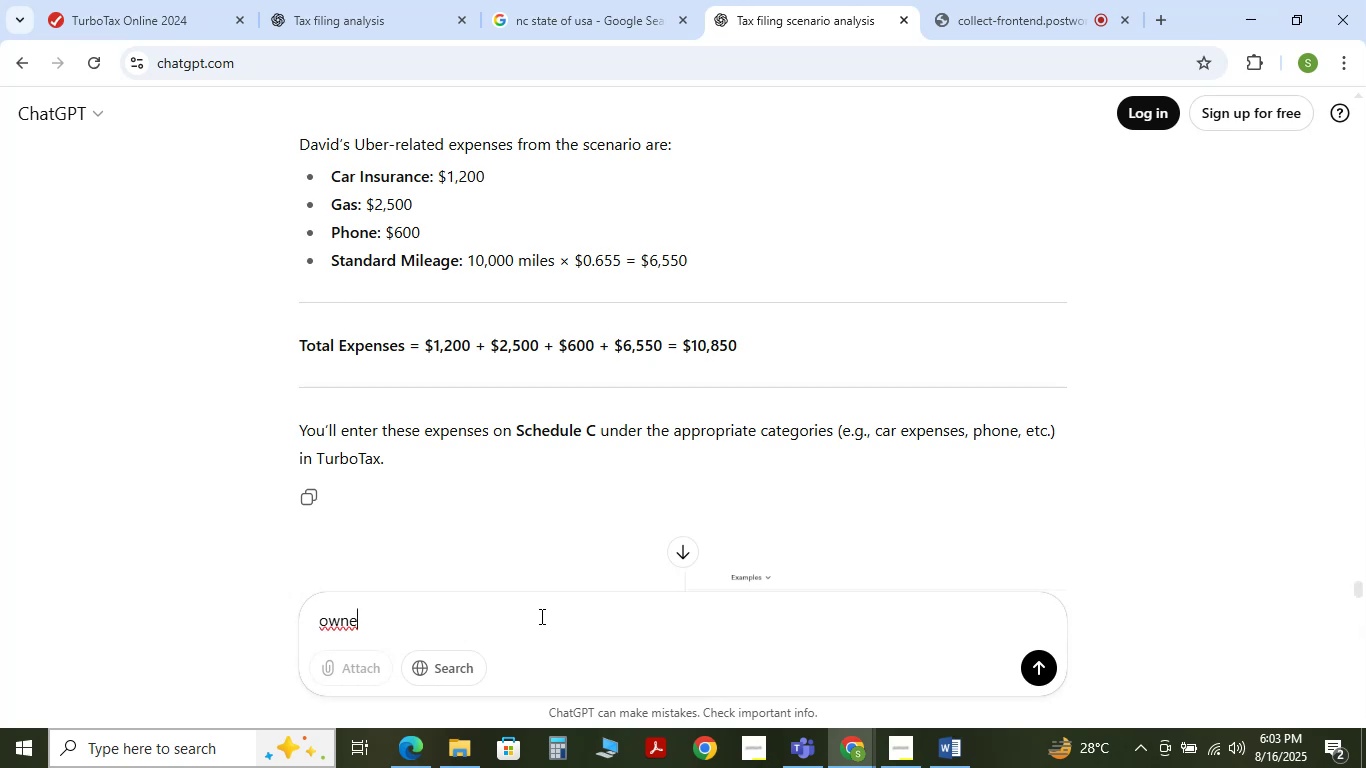 
wait(7.59)
 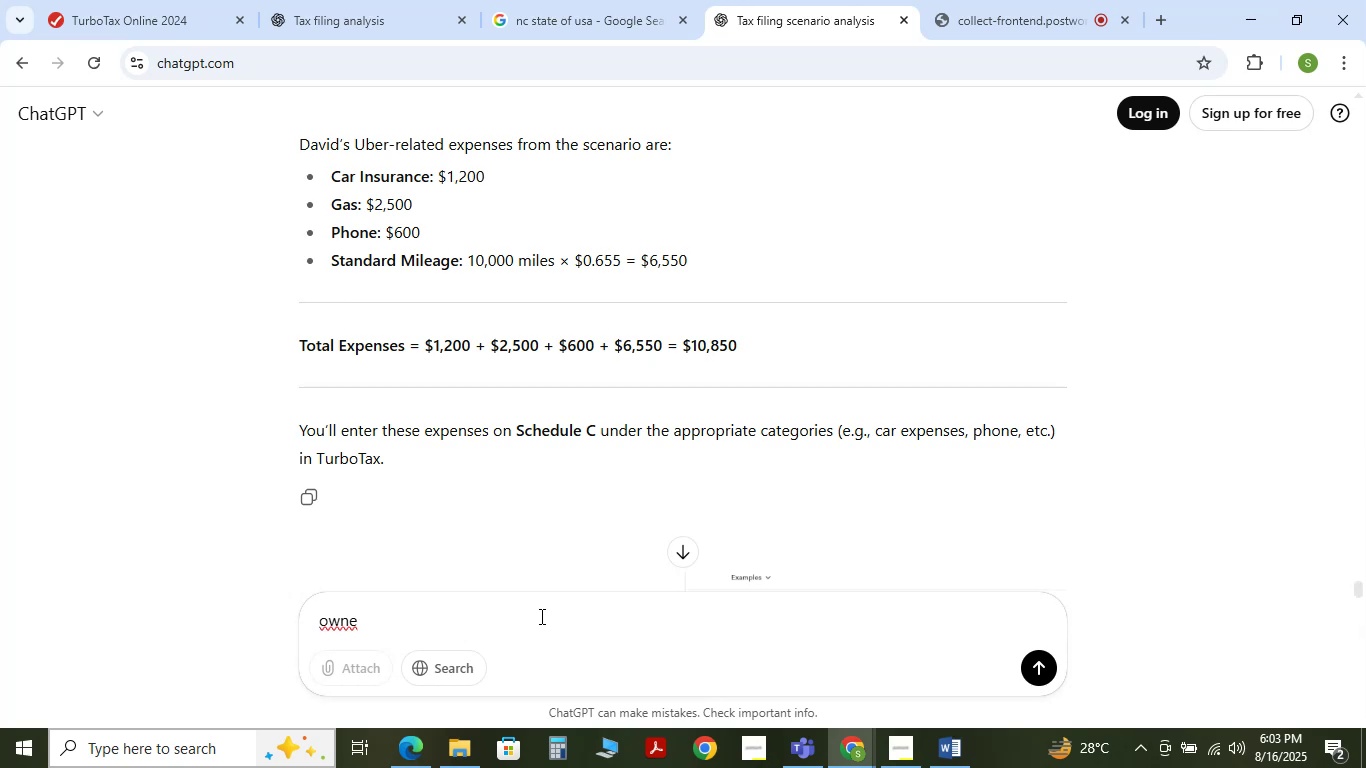 
type(r)
key(Backspace)
key(Backspace)
type(what pleae)
key(Backspace)
type(se answer the l)
key(Backspace)
type(blanks)
 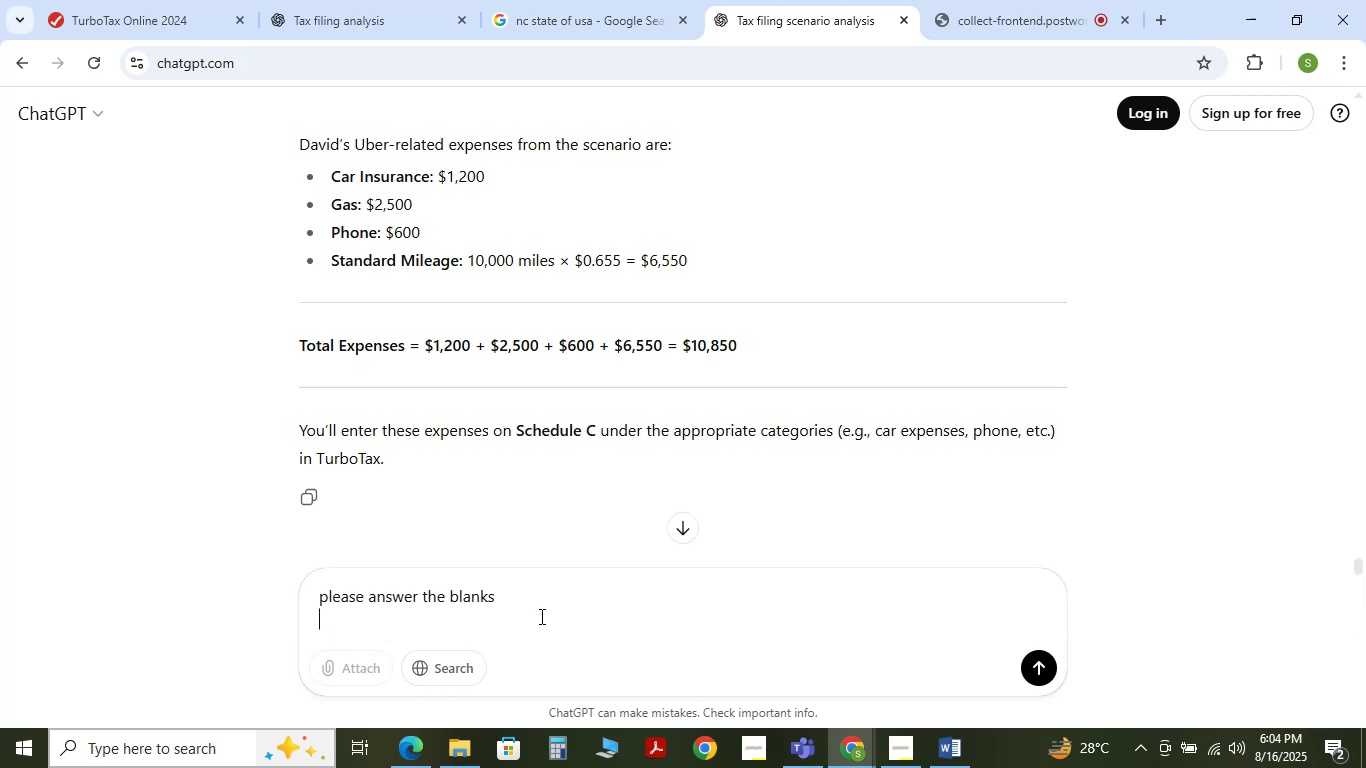 
key(Shift+Enter)
 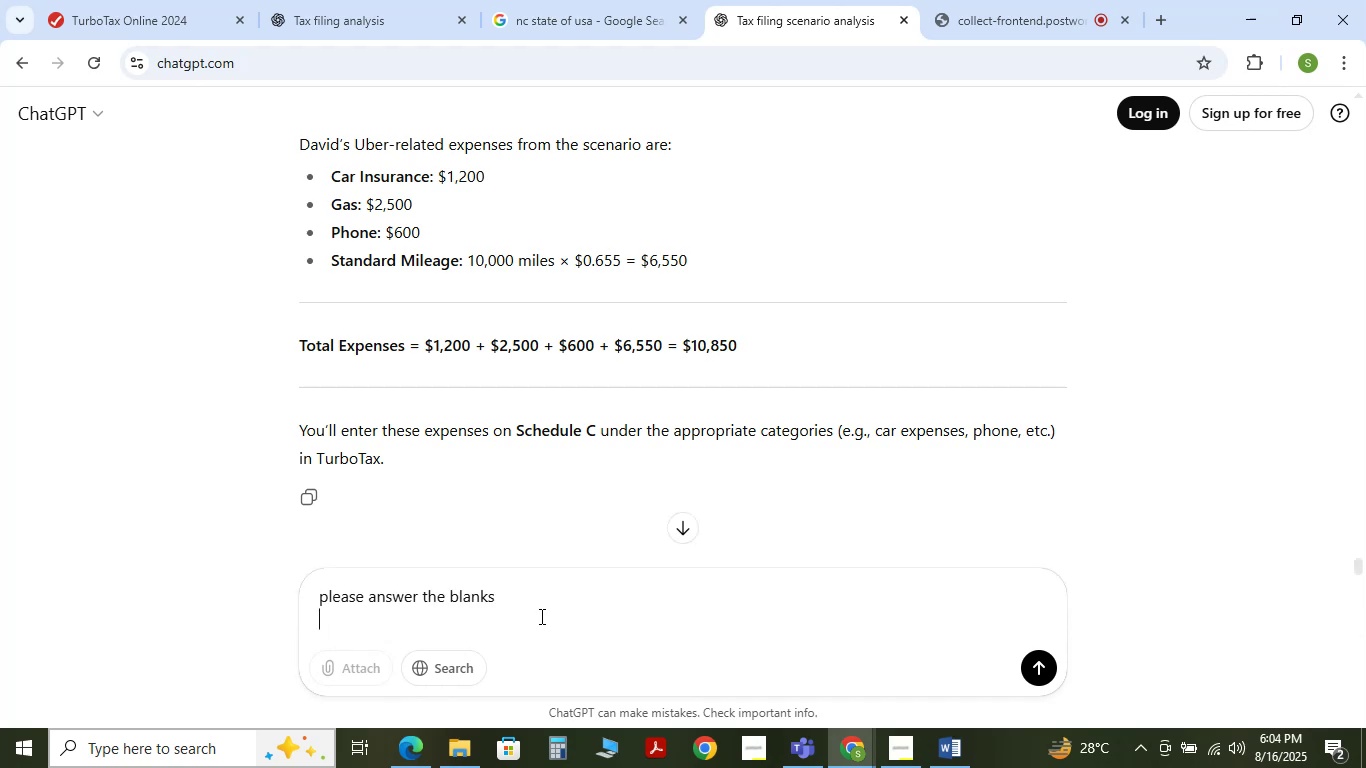 
hold_key(key=ControlLeft, duration=0.66)
 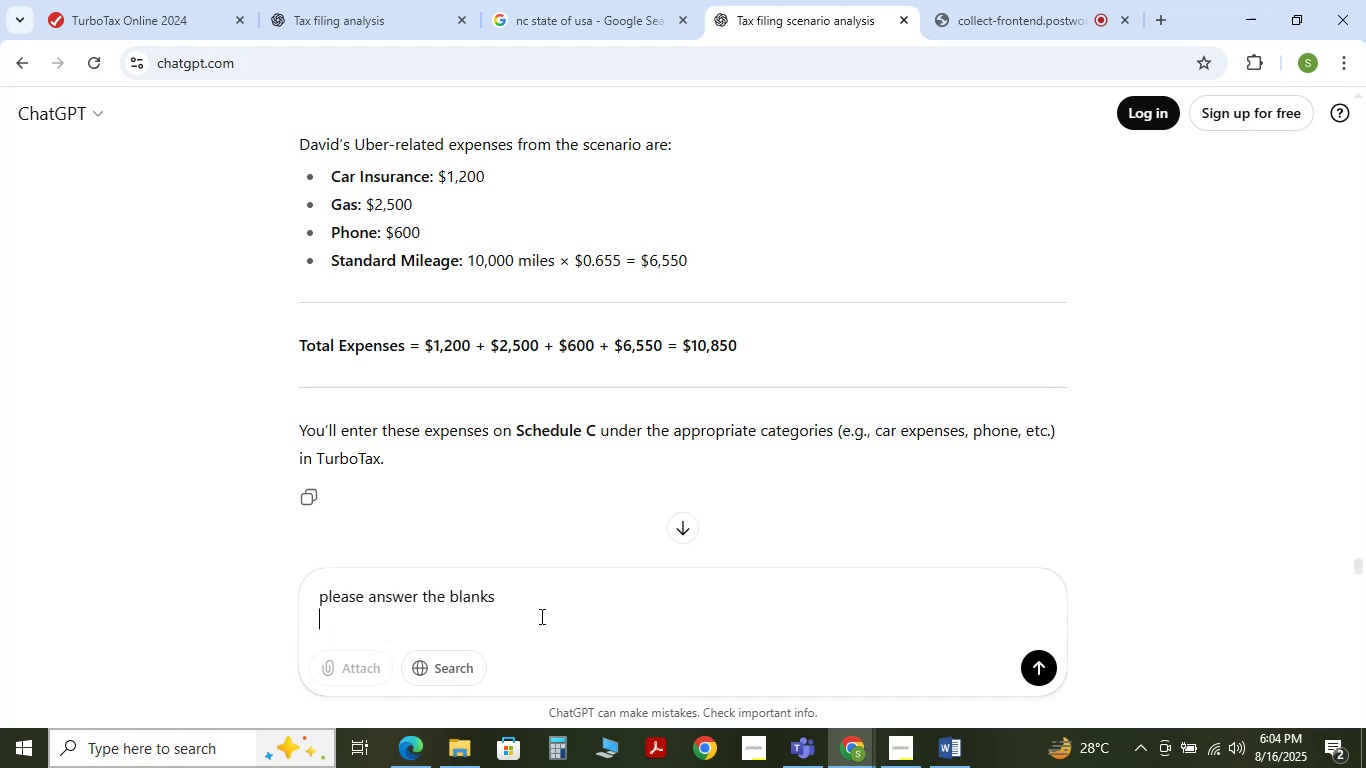 
key(V)
 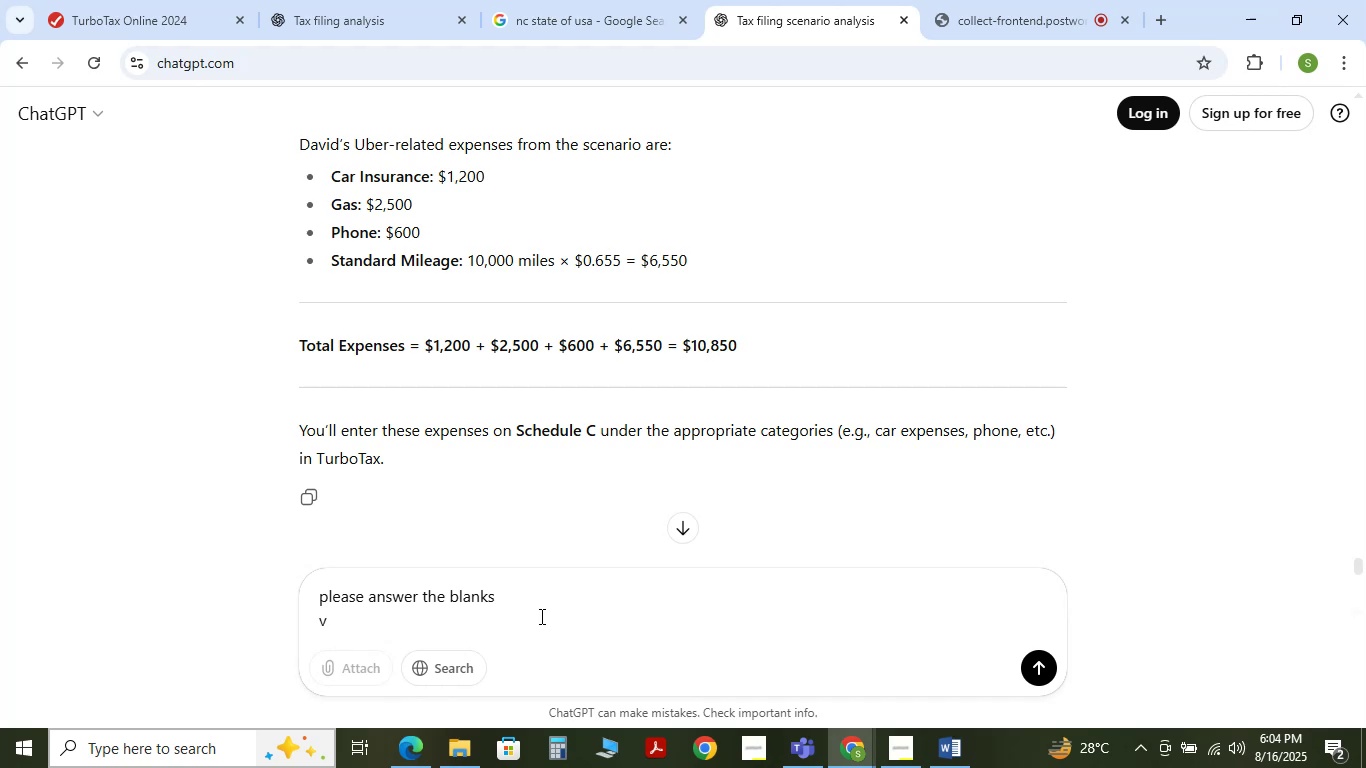 
key(Backspace)
 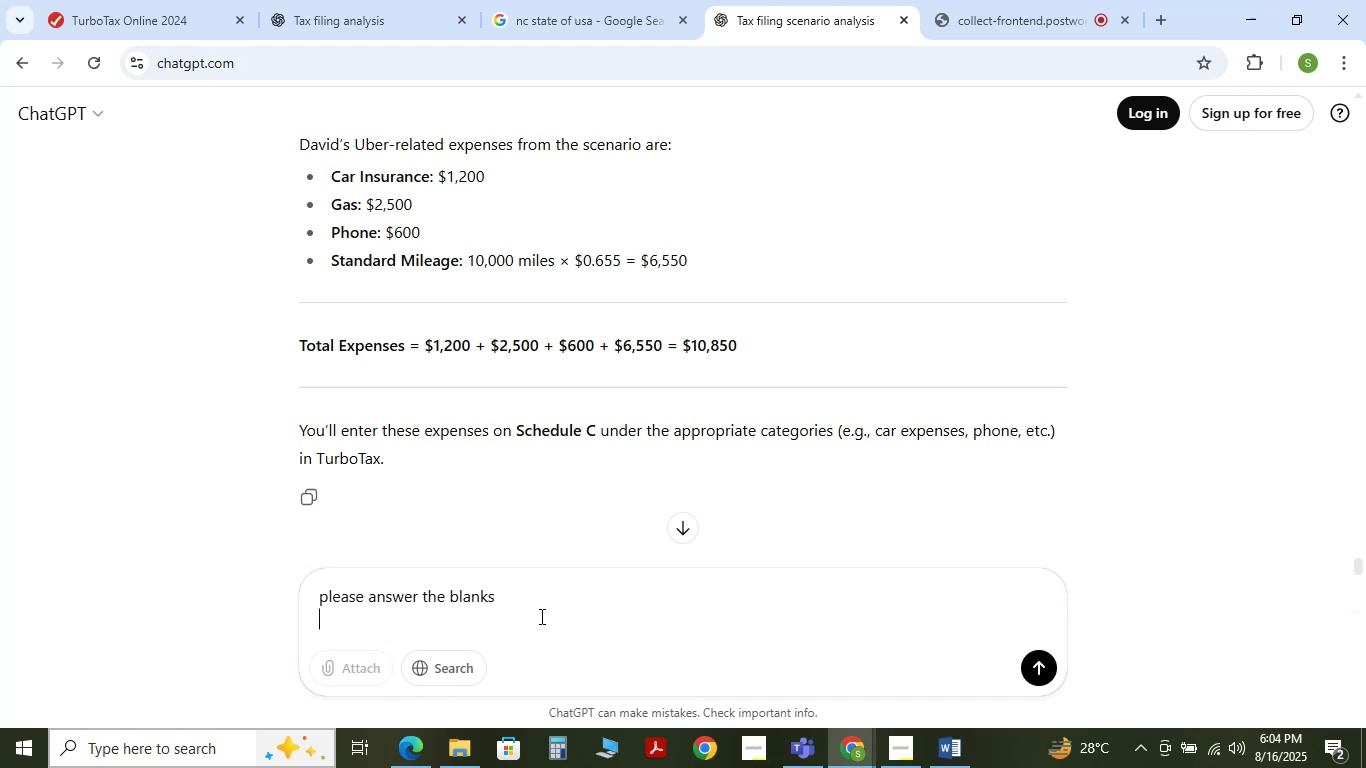 
key(Backspace)
 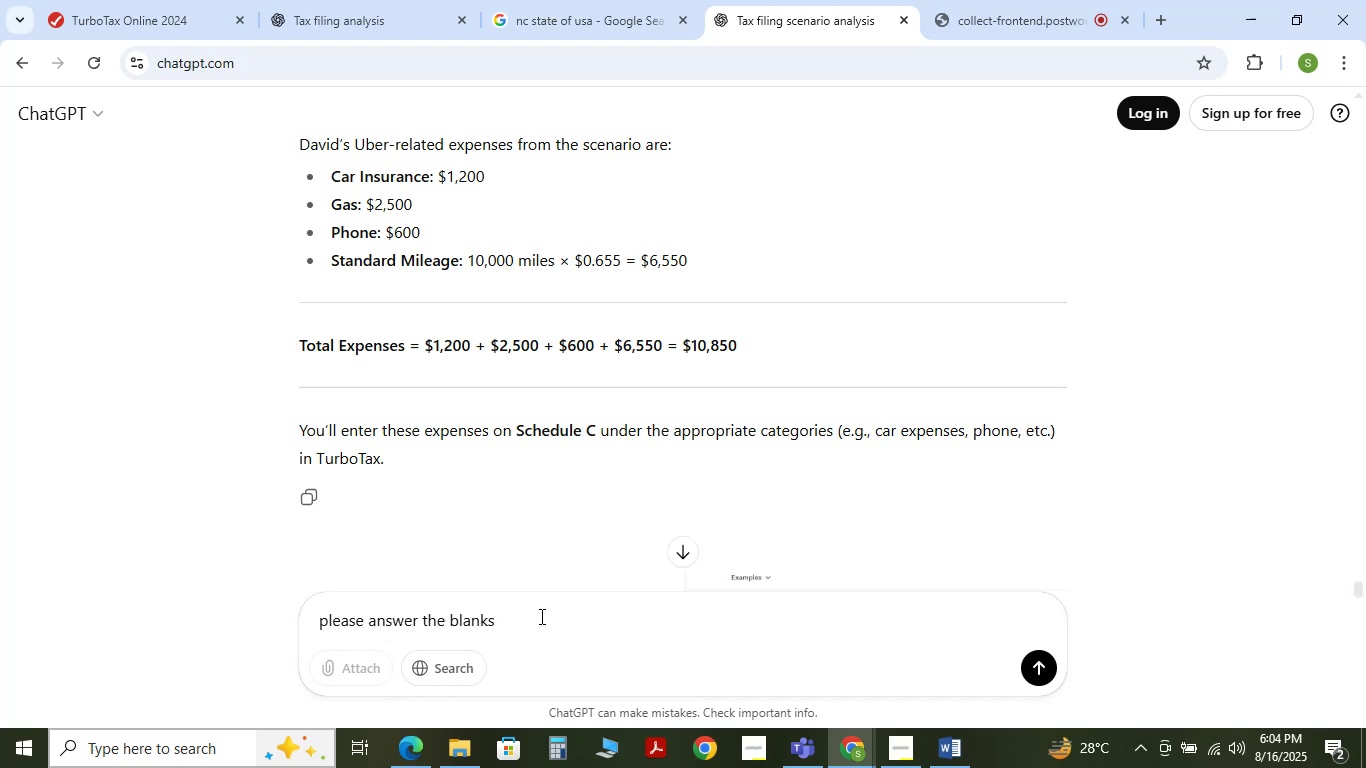 
key(Shift+ShiftRight)
 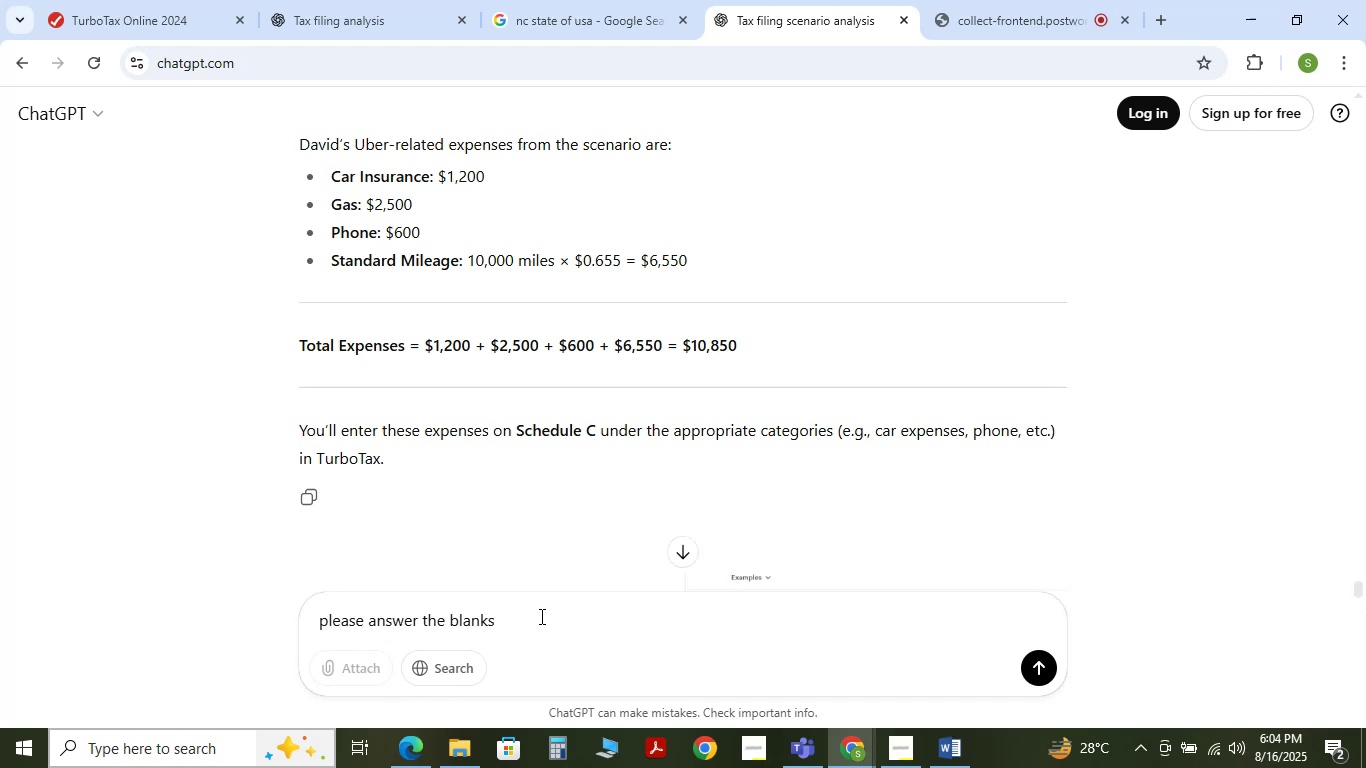 
key(Shift+Enter)
 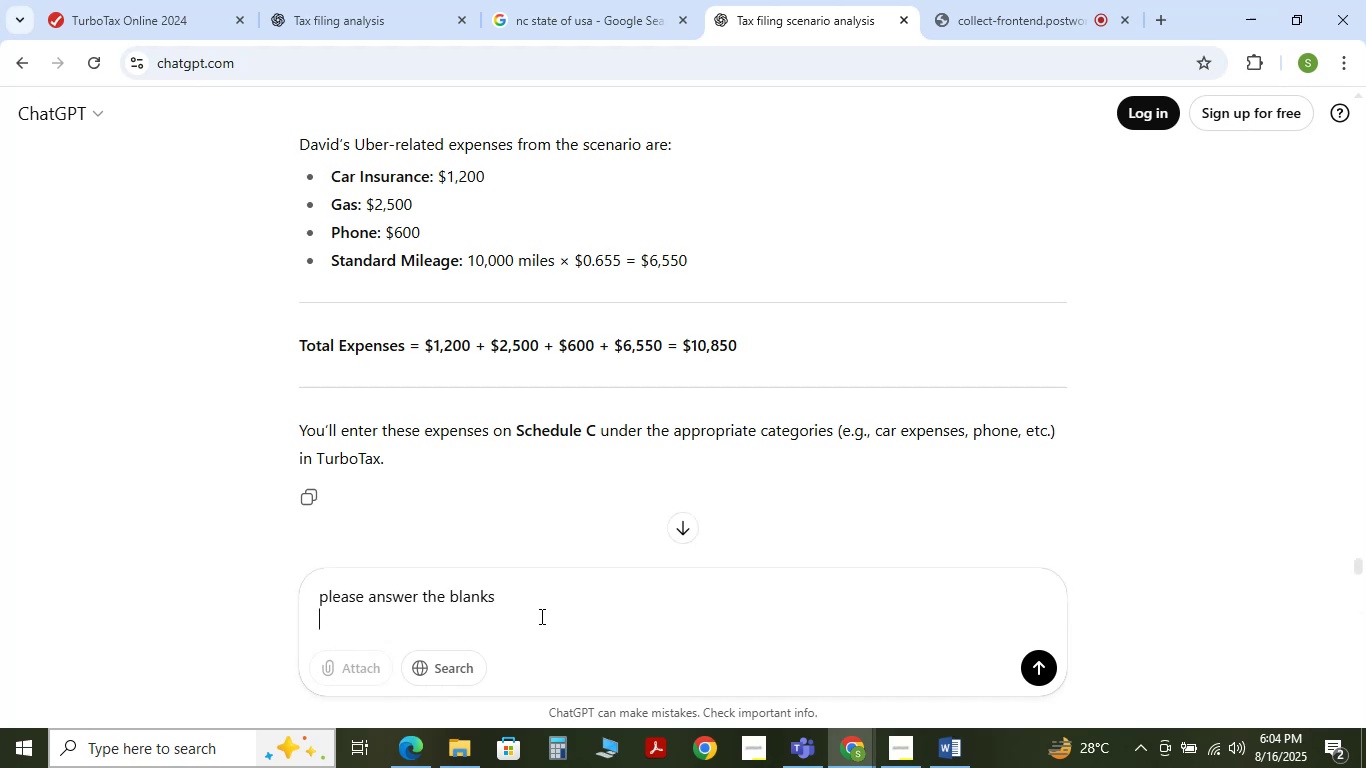 
key(Control+V)
 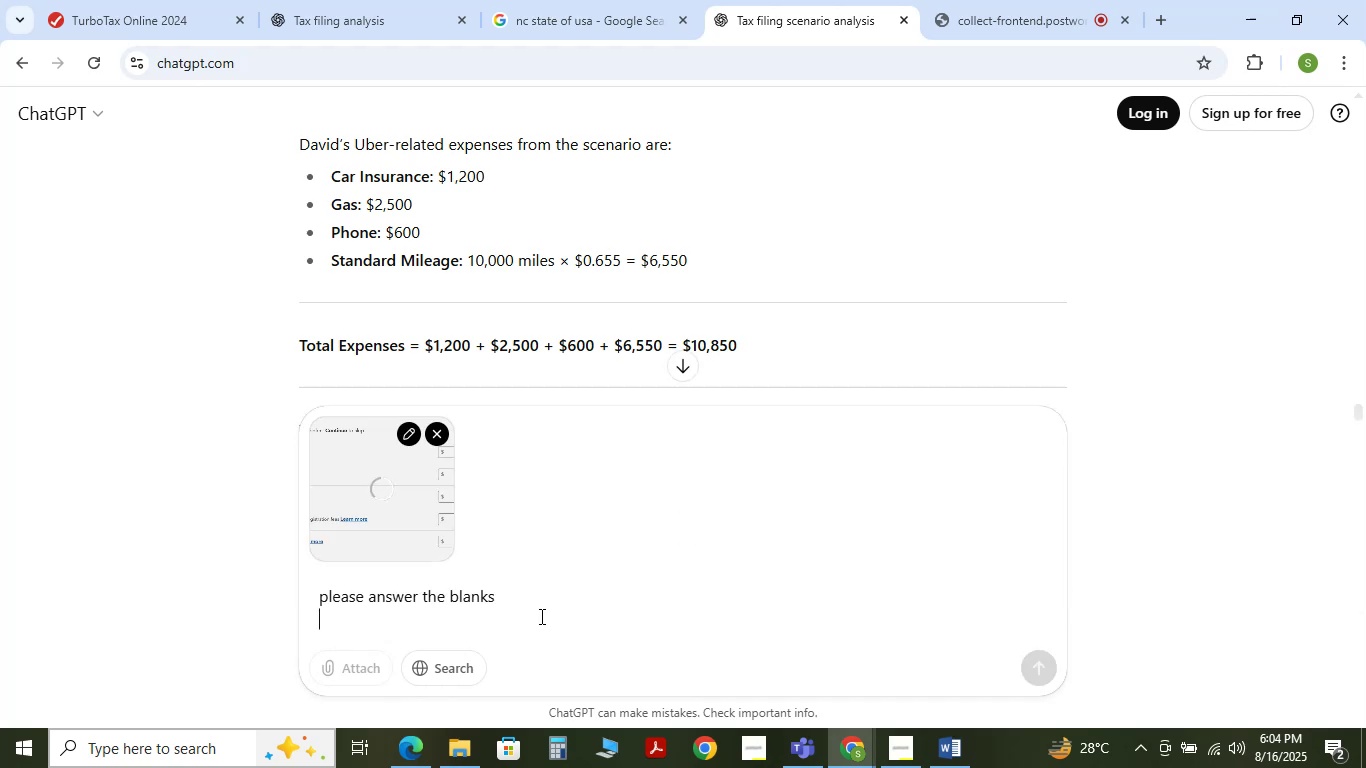 
key(NumpadEnter)
 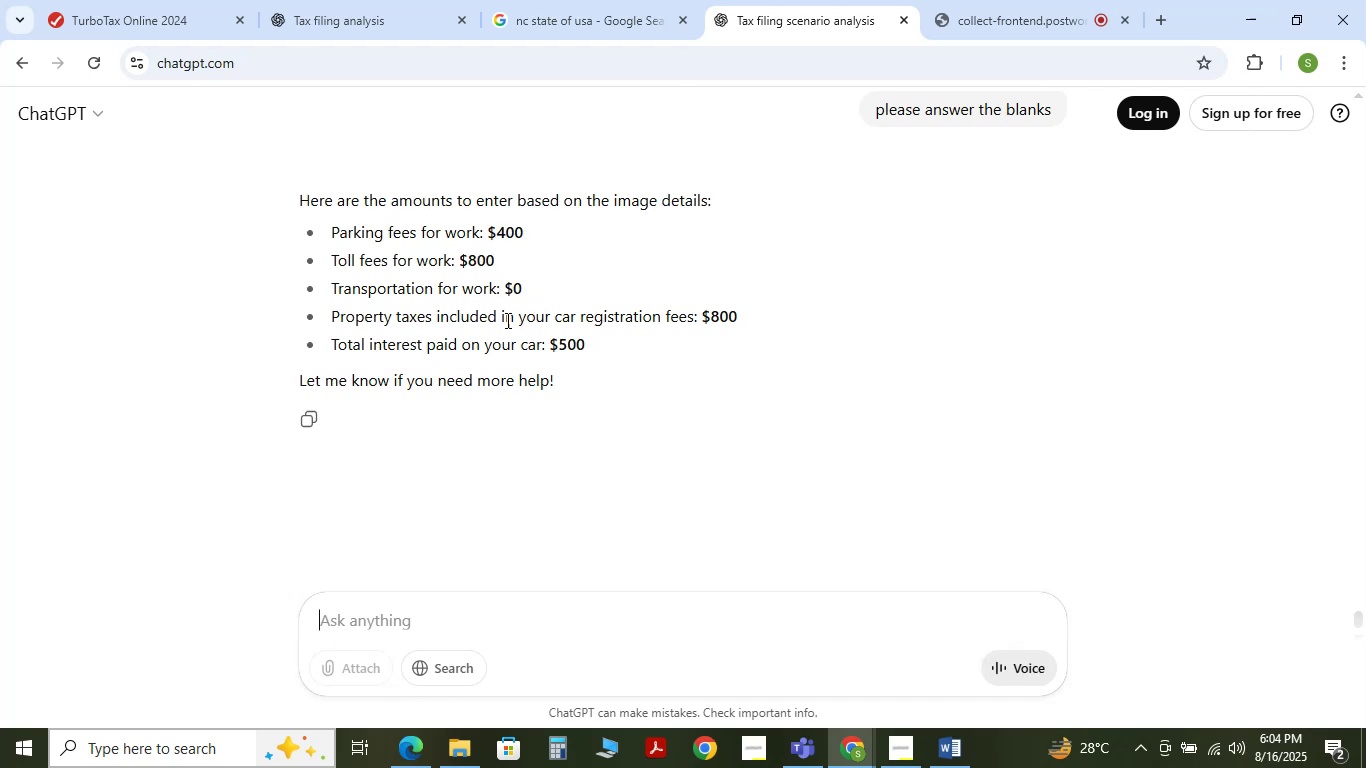 
wait(14.03)
 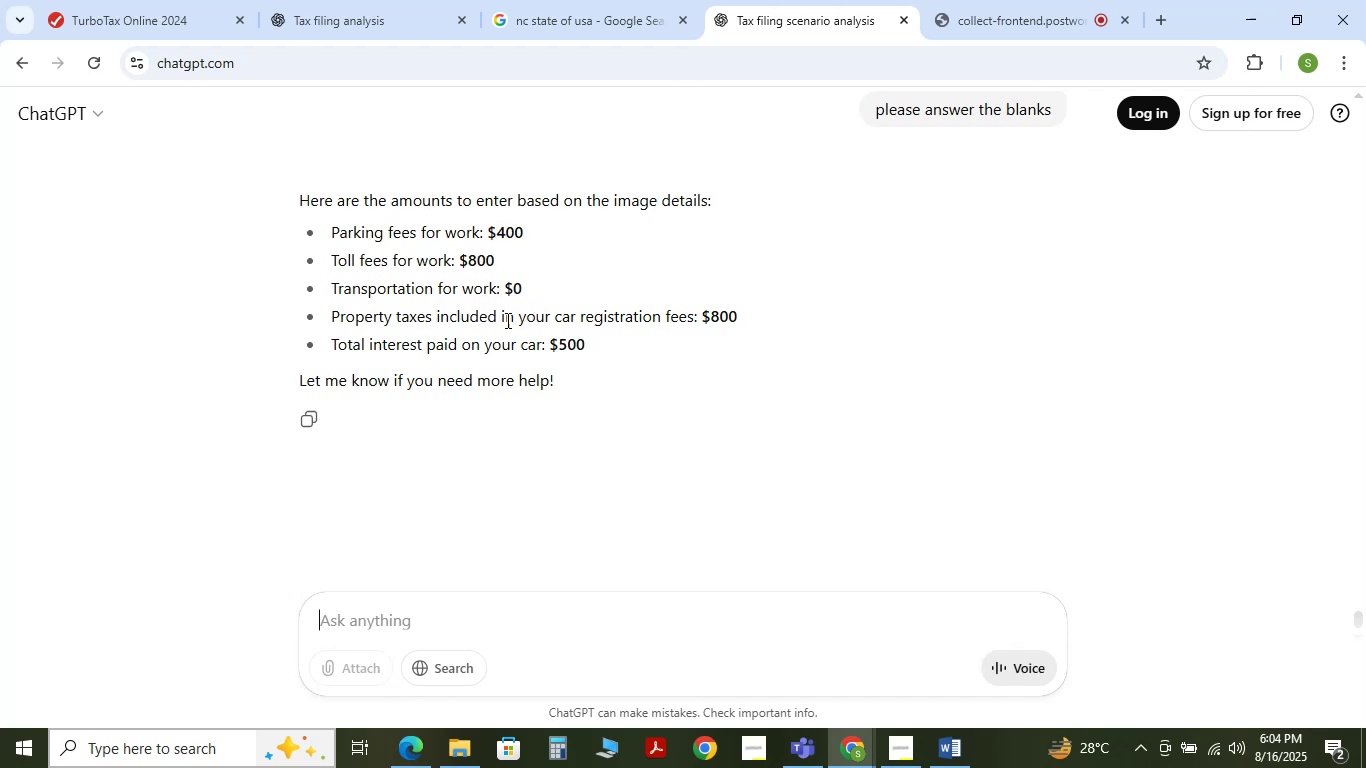 
left_click([174, 10])
 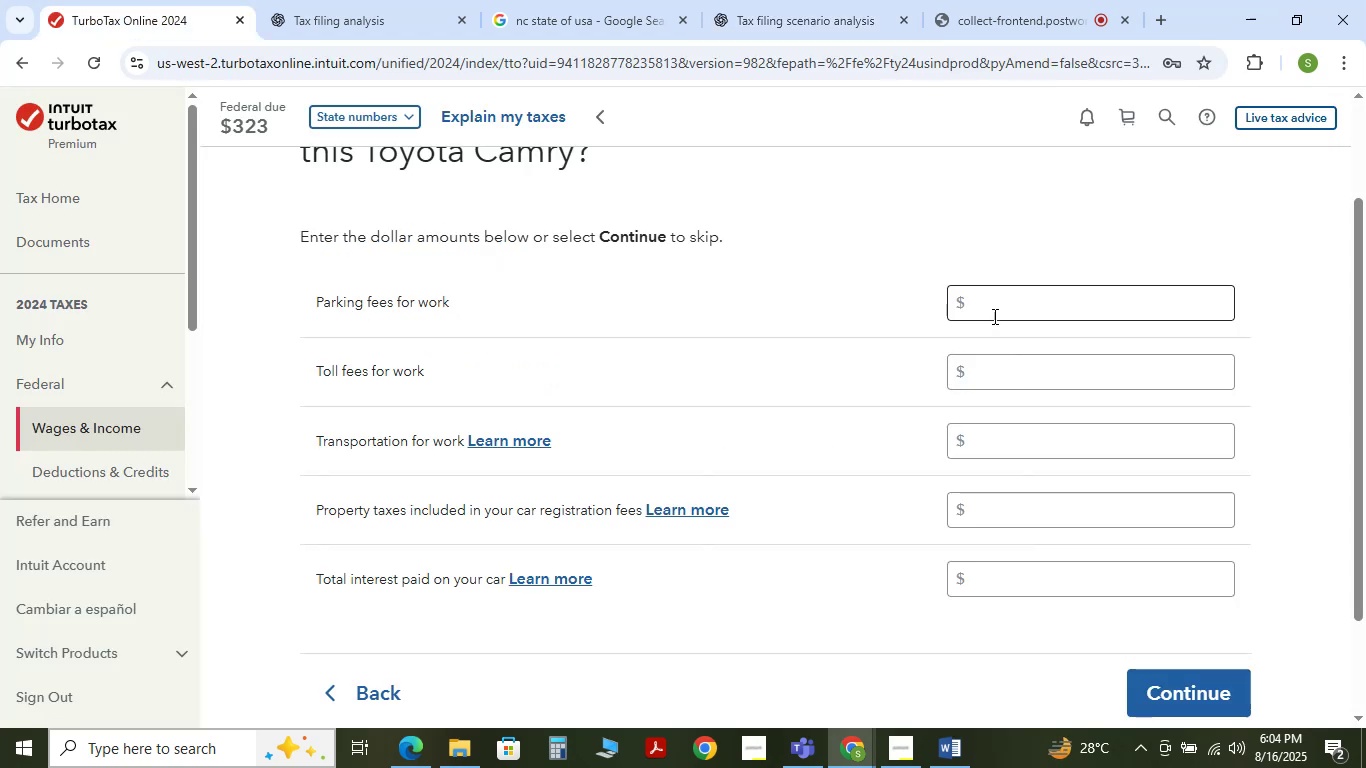 
left_click([993, 313])
 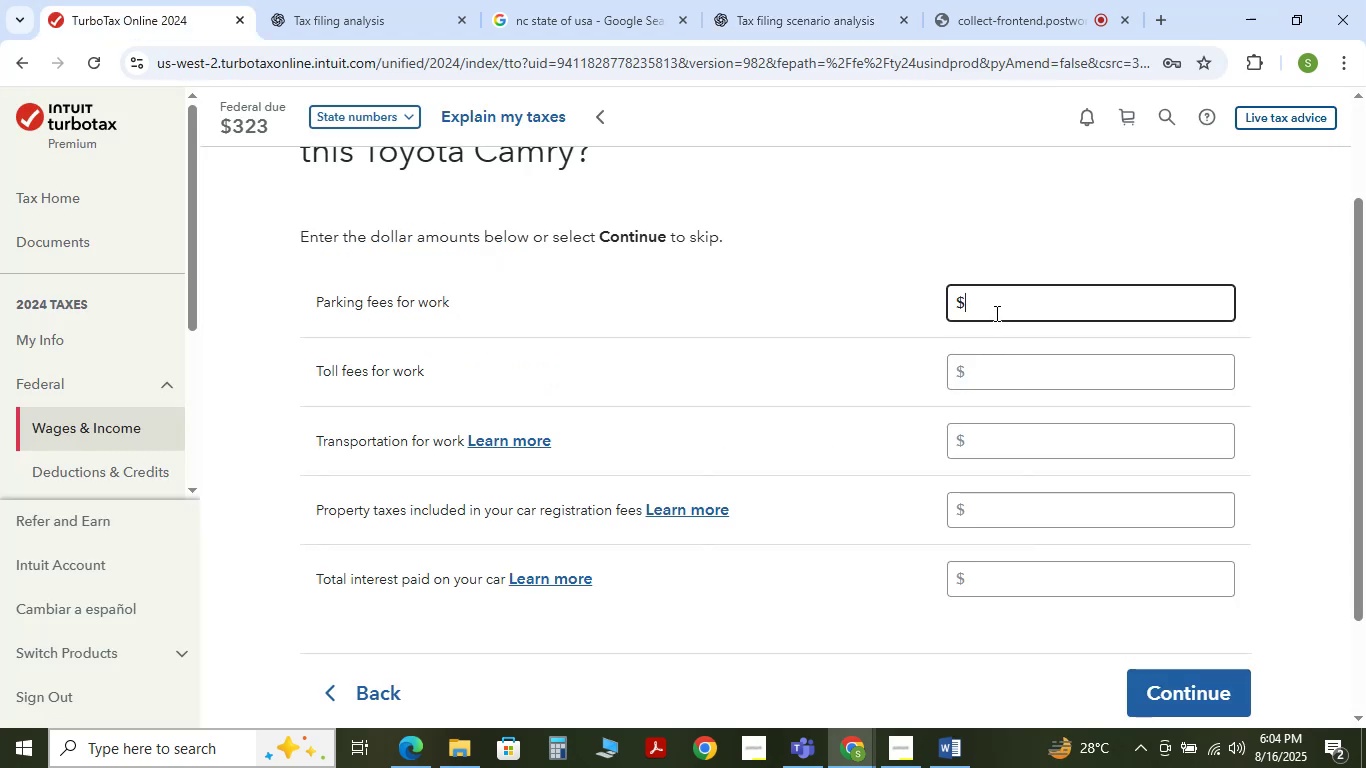 
key(Numpad4)
 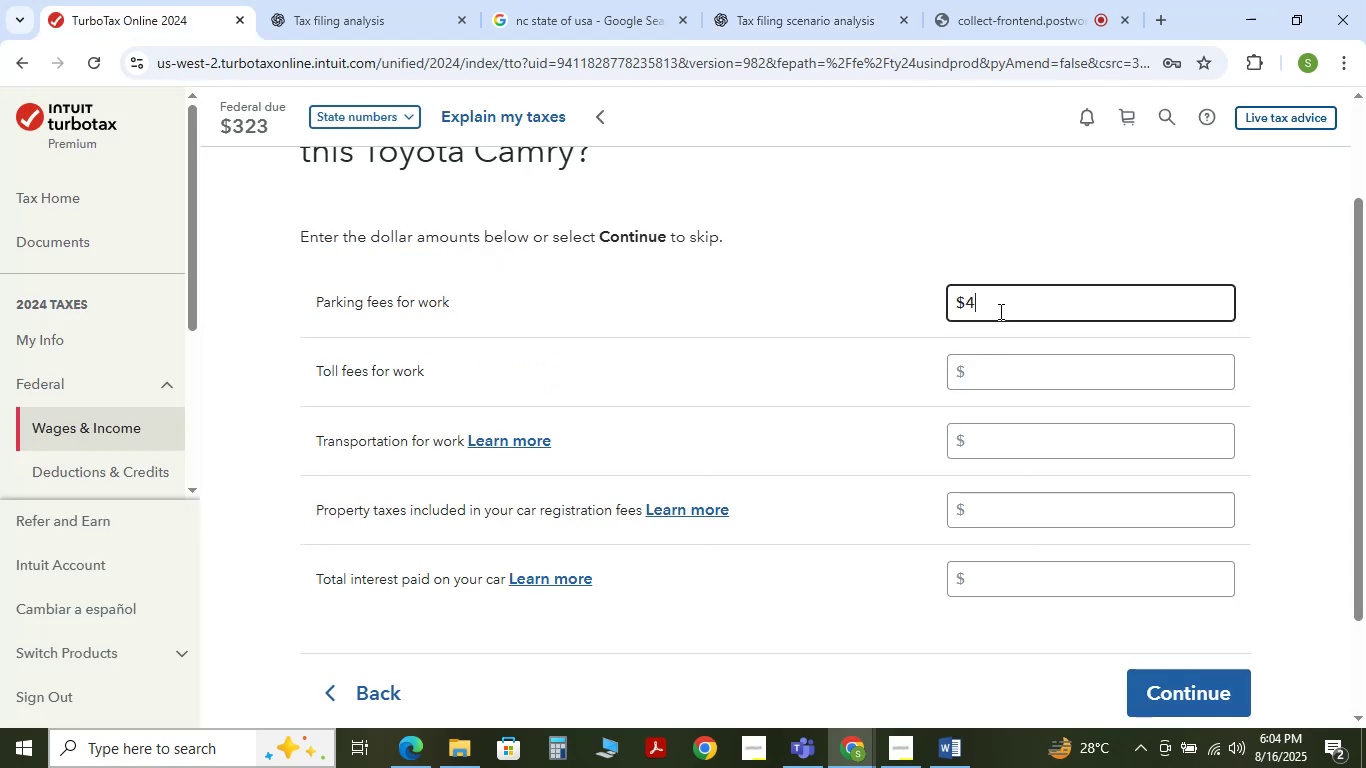 
key(Numpad0)
 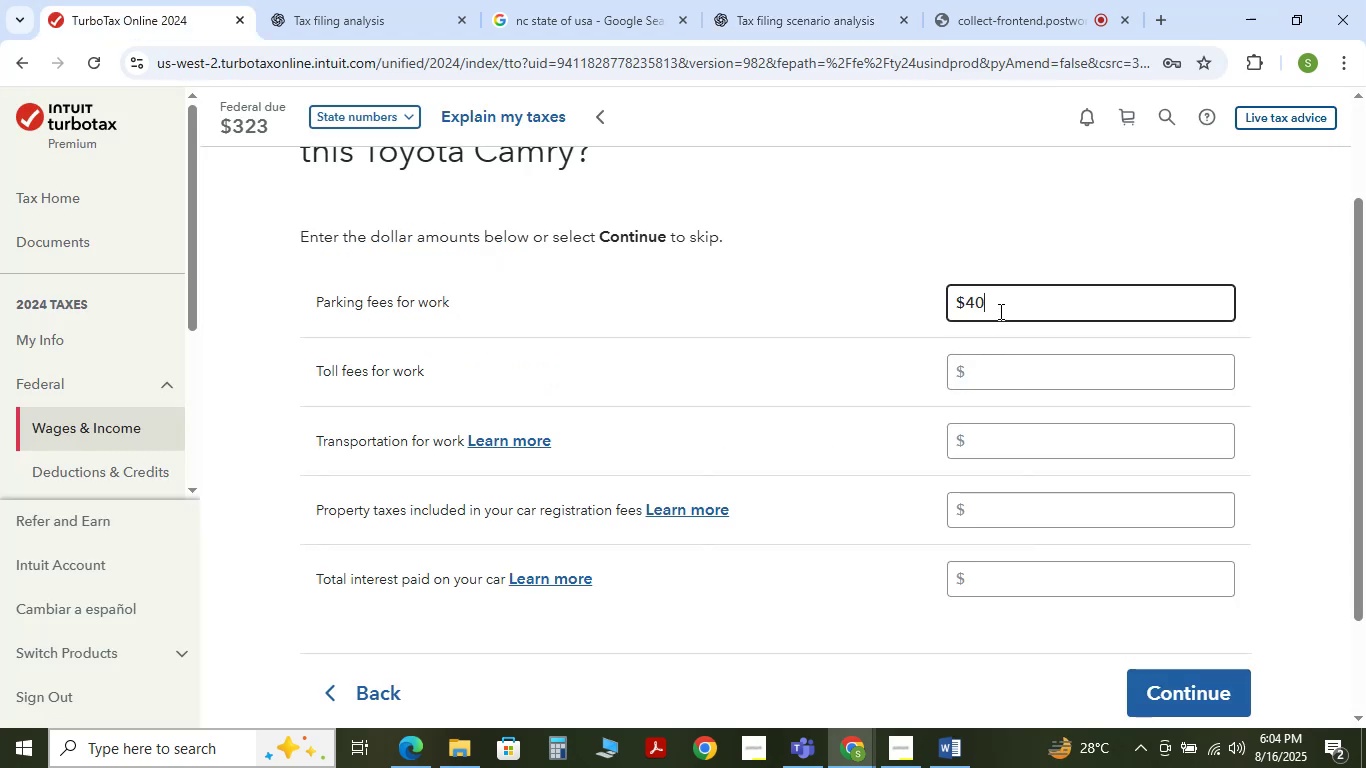 
key(Numpad0)
 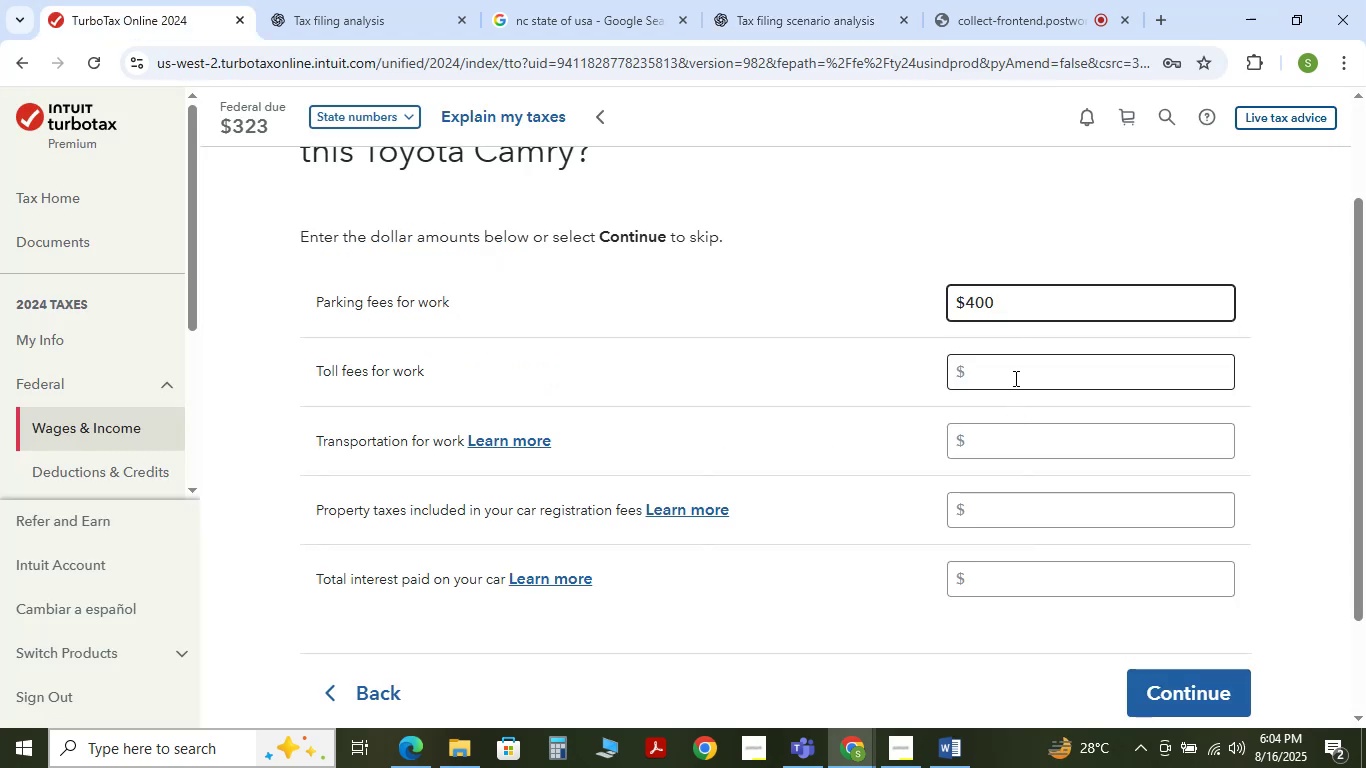 
left_click([1014, 378])
 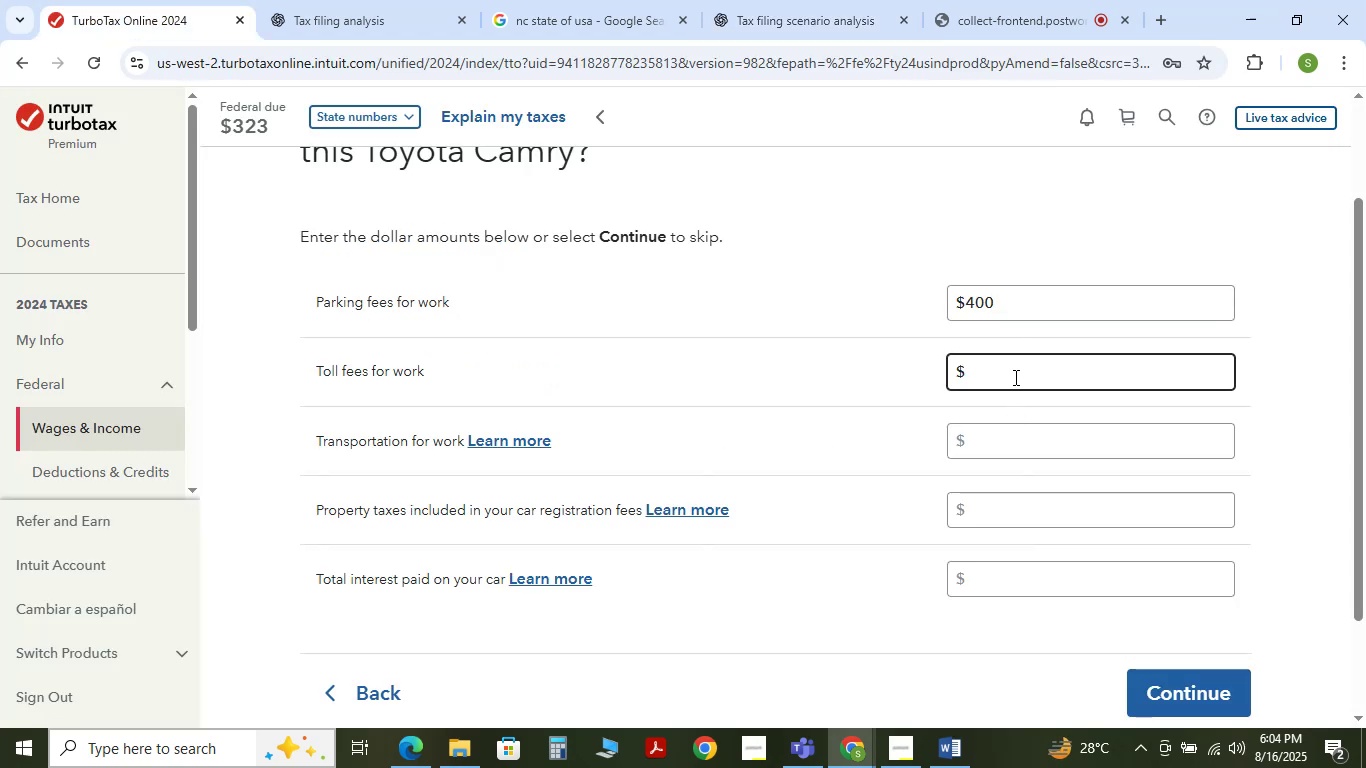 
key(Numpad8)
 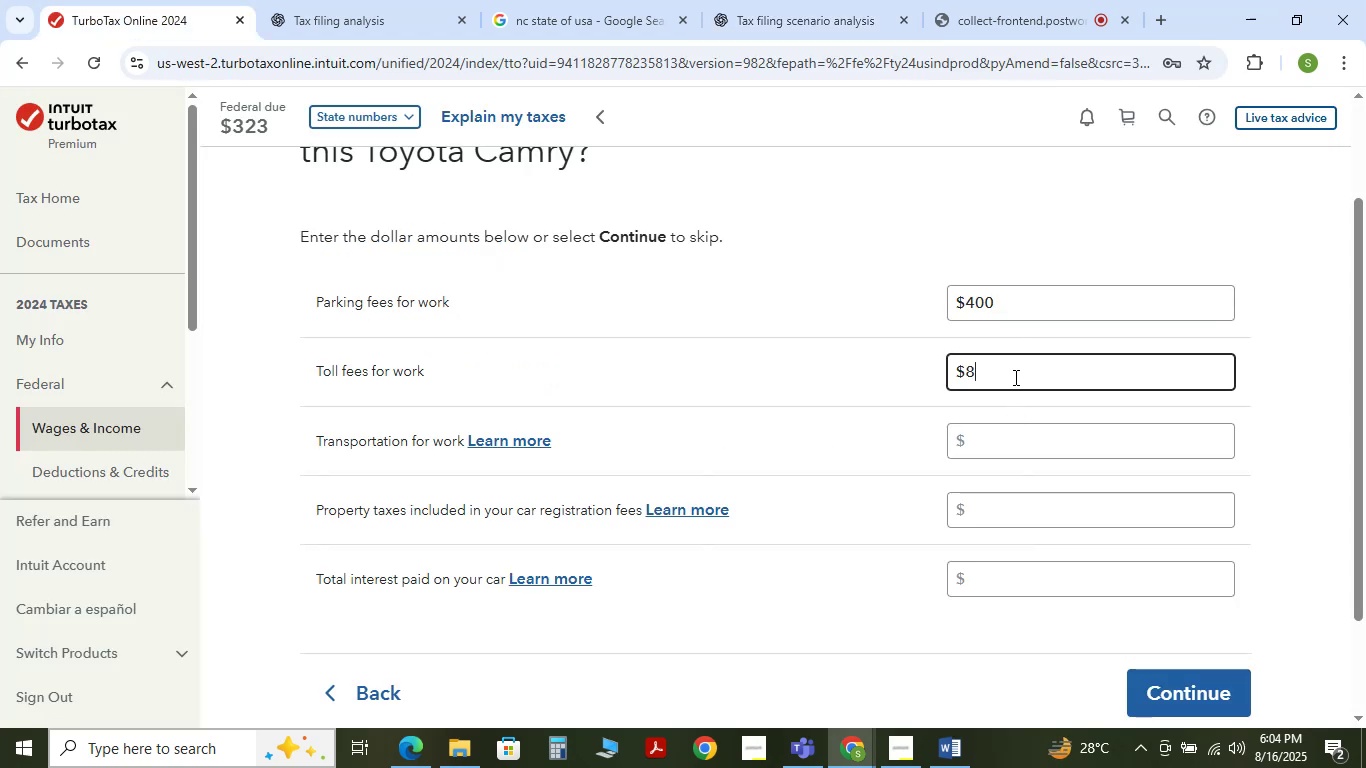 
key(Numpad0)
 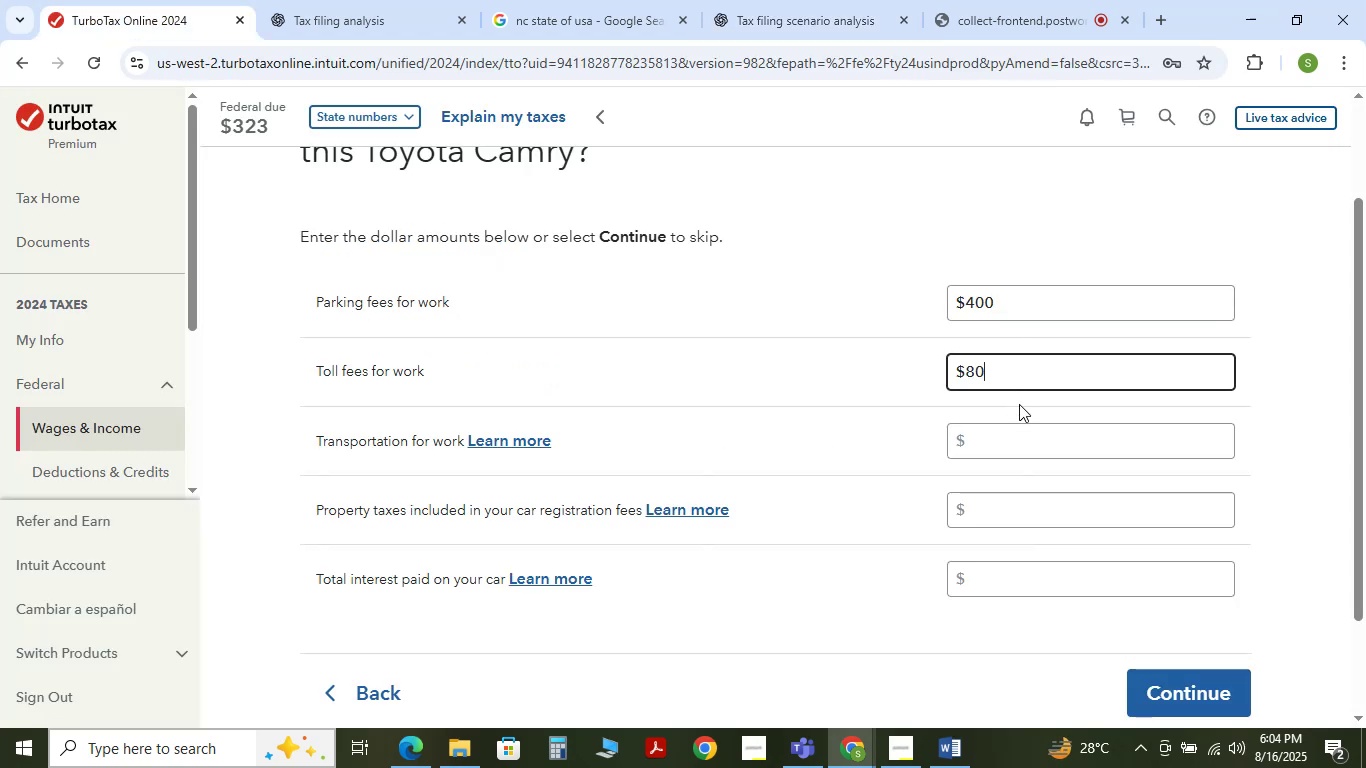 
key(Numpad0)
 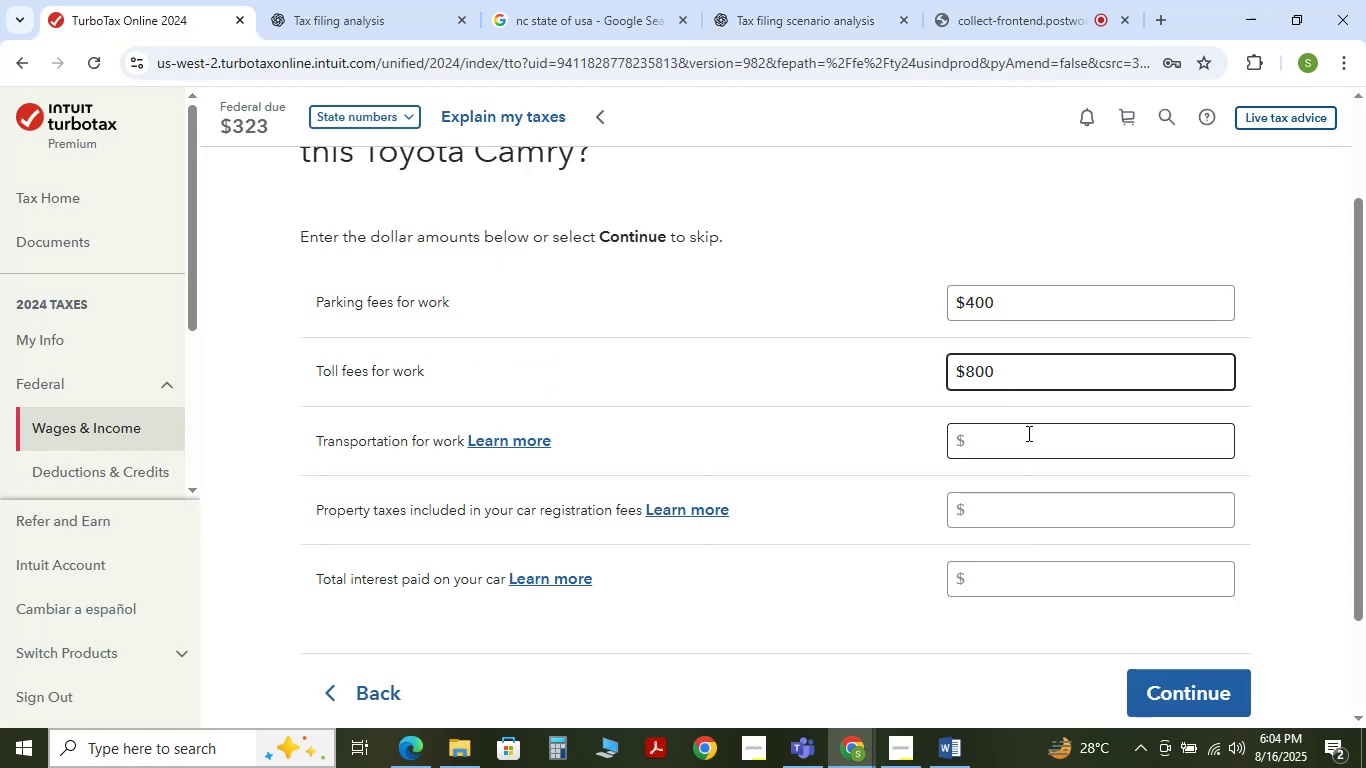 
left_click([1027, 433])
 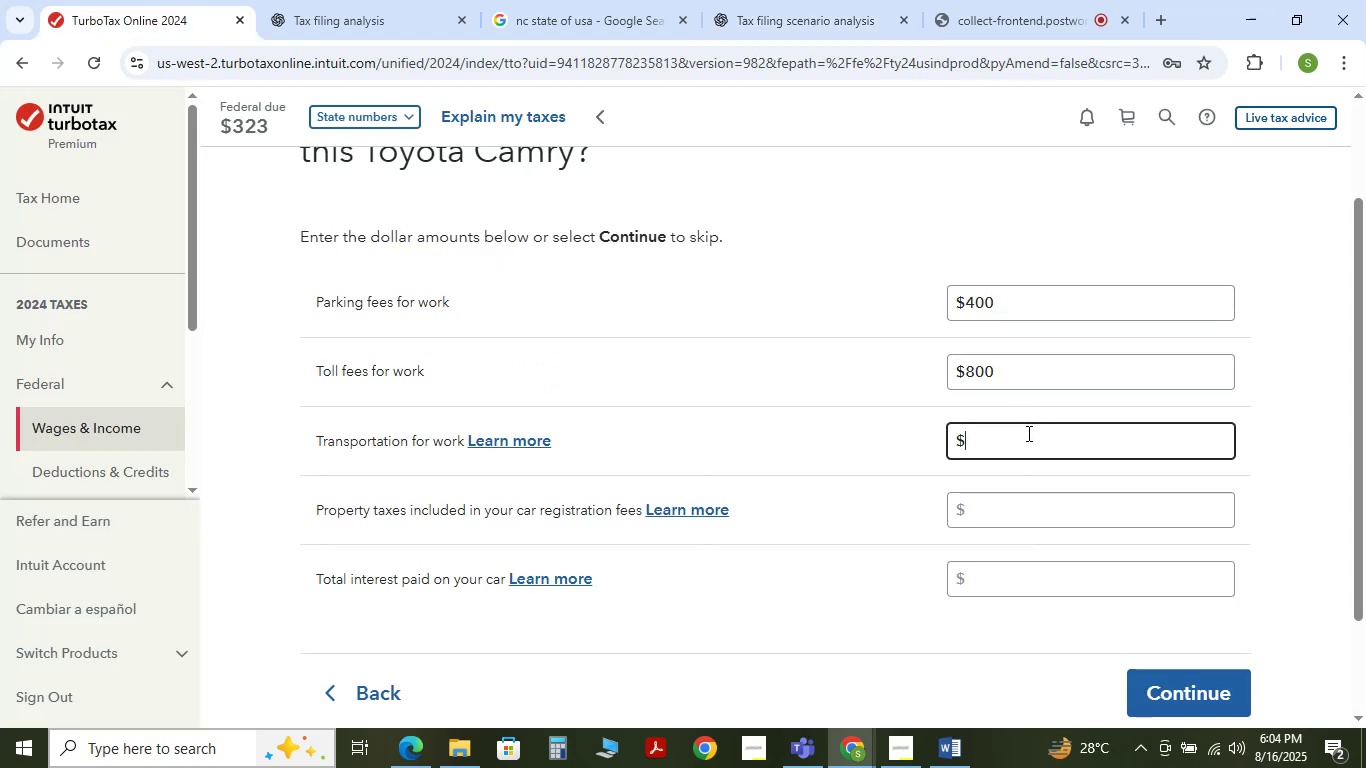 
key(Numpad0)
 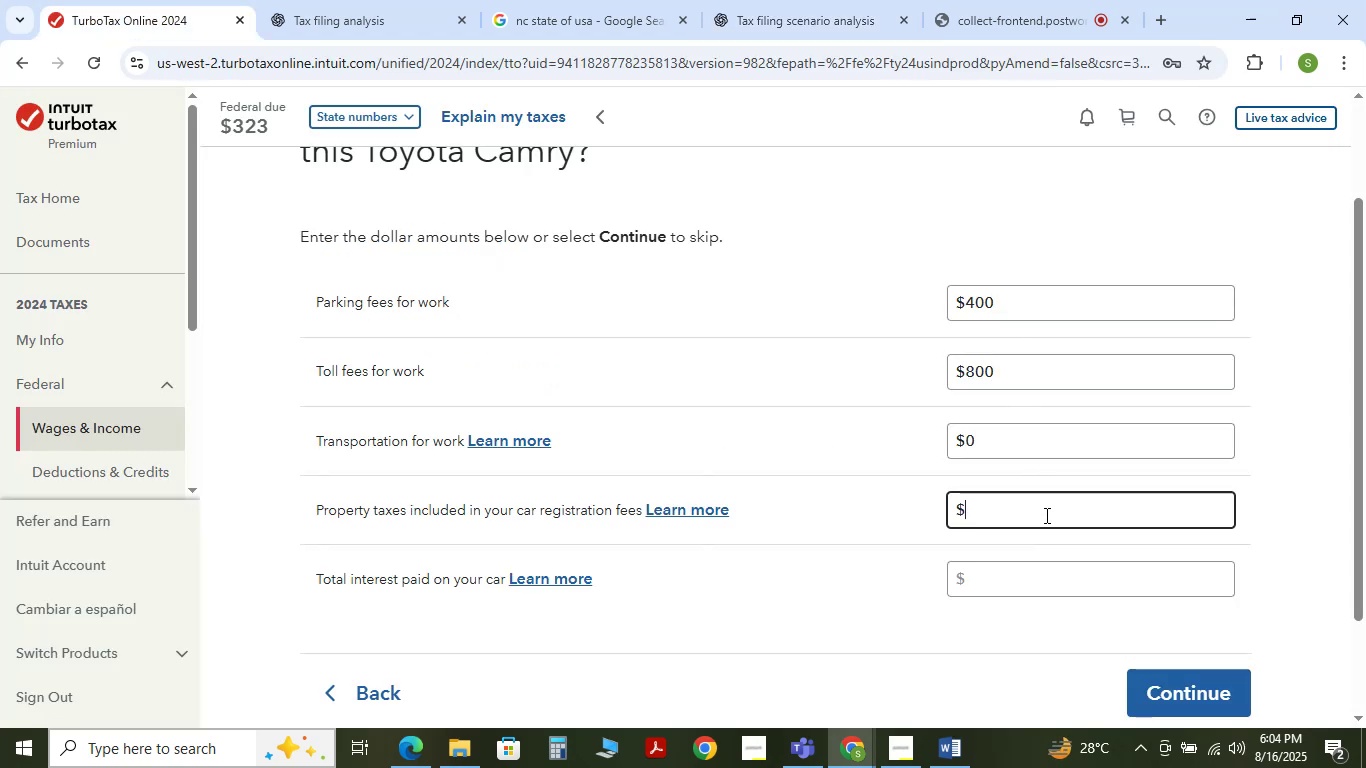 
key(Numpad8)
 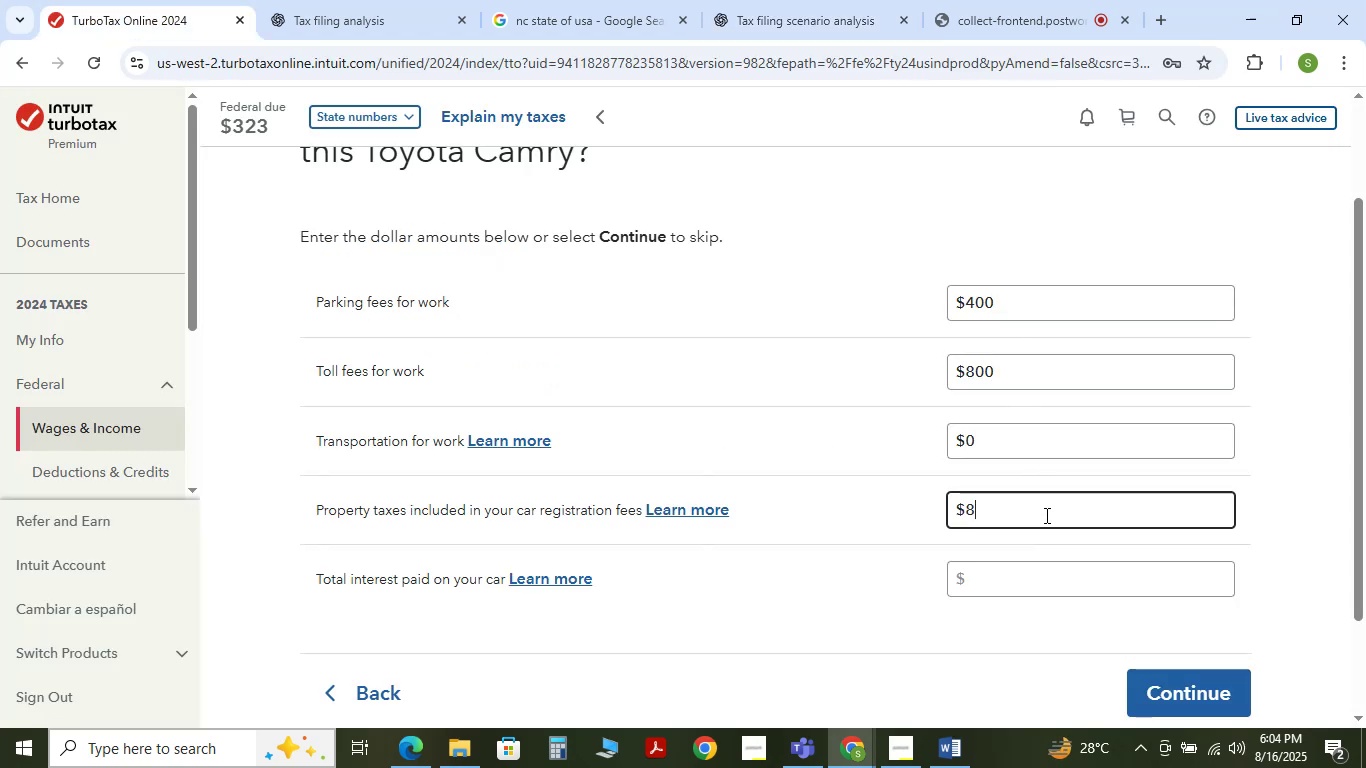 
key(Numpad0)
 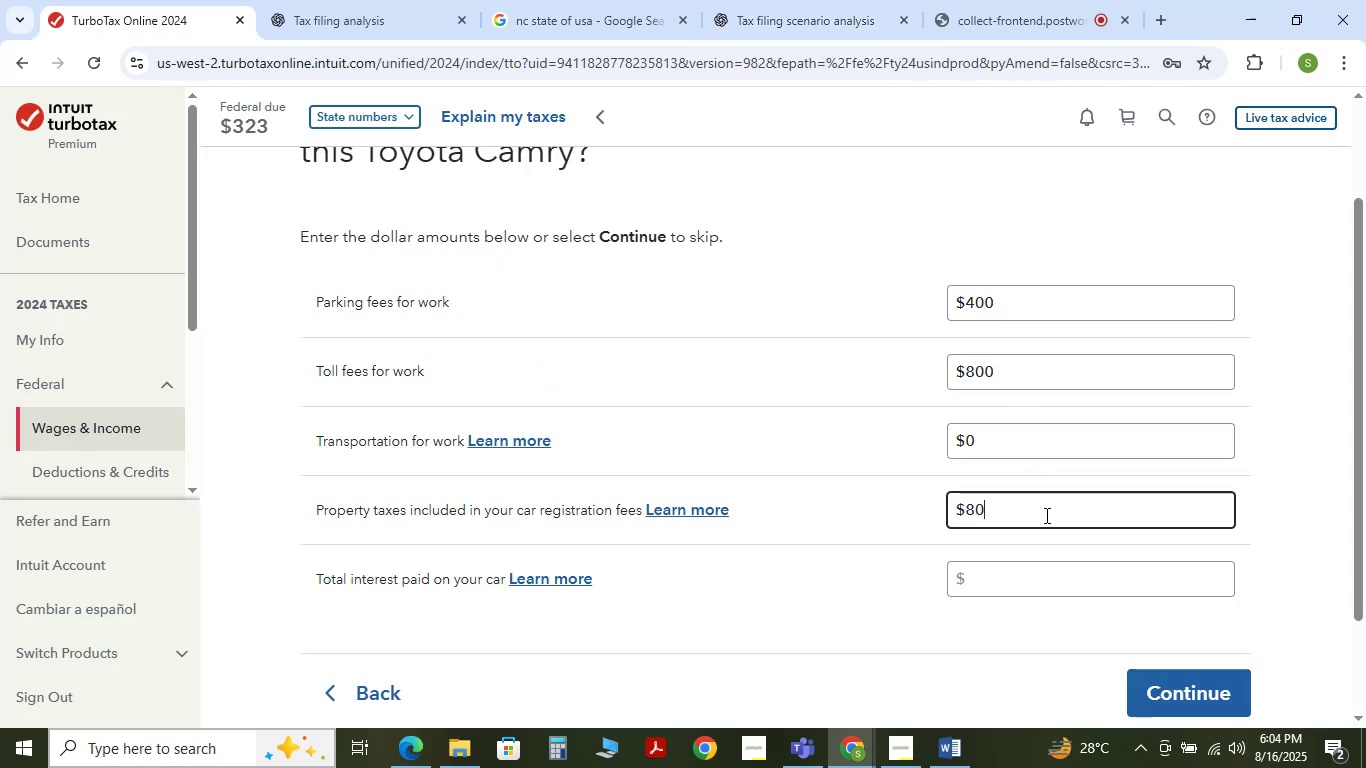 
key(Numpad0)
 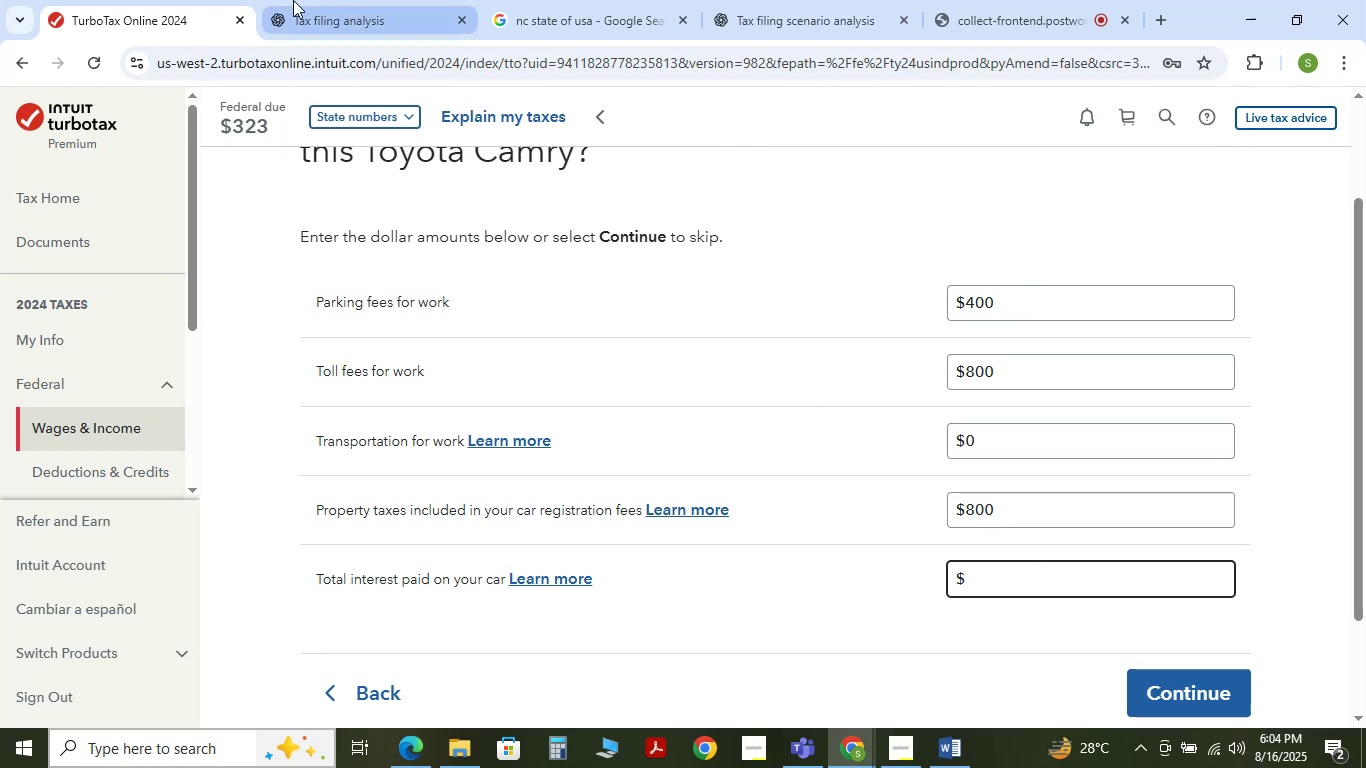 
left_click([324, 0])
 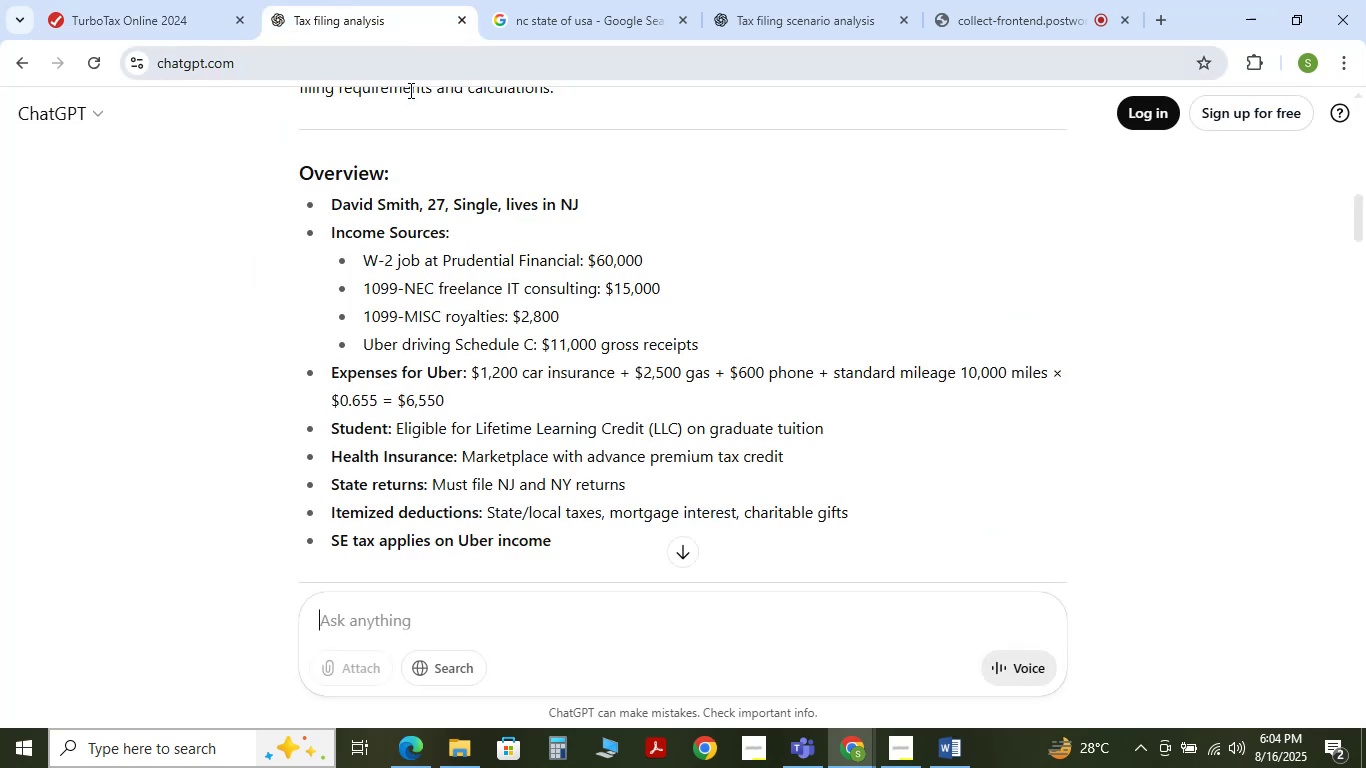 
scroll: coordinate [564, 277], scroll_direction: down, amount: 14.0
 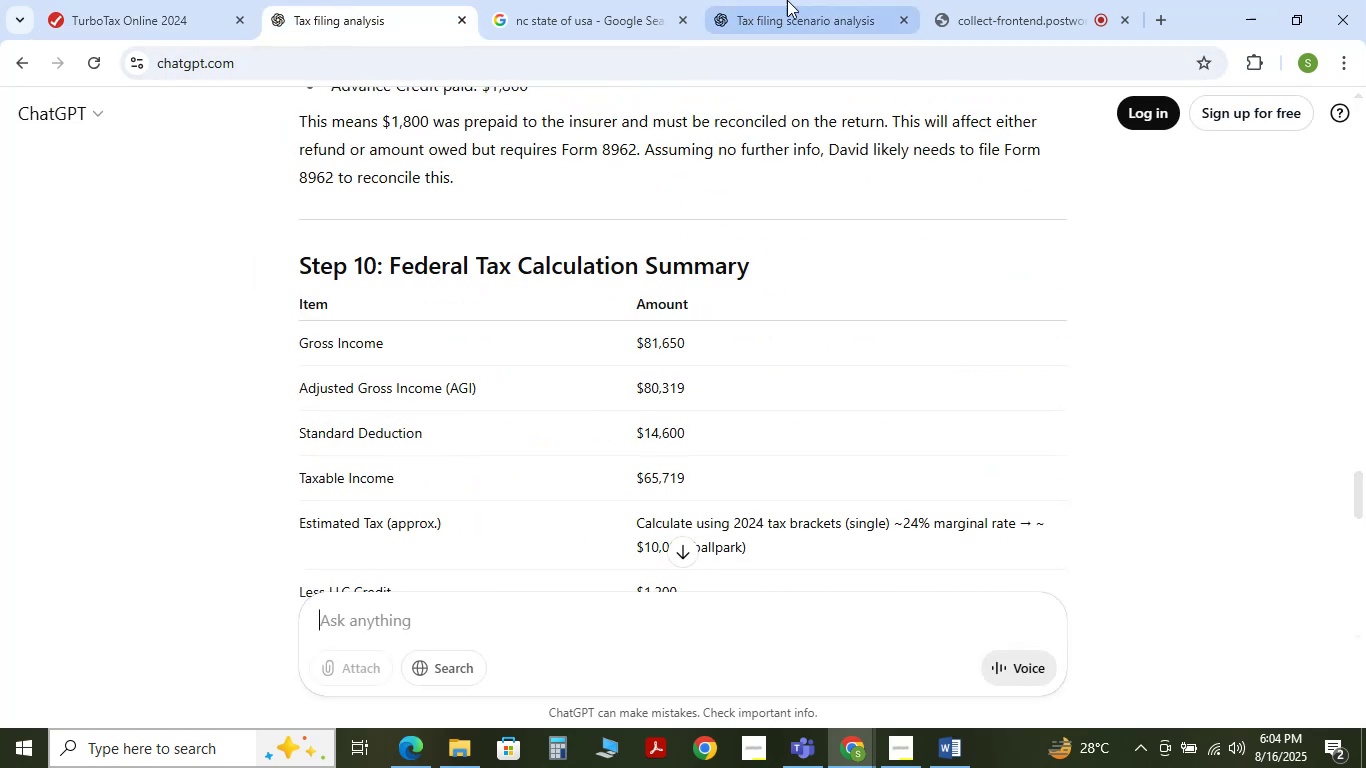 
left_click([793, 0])
 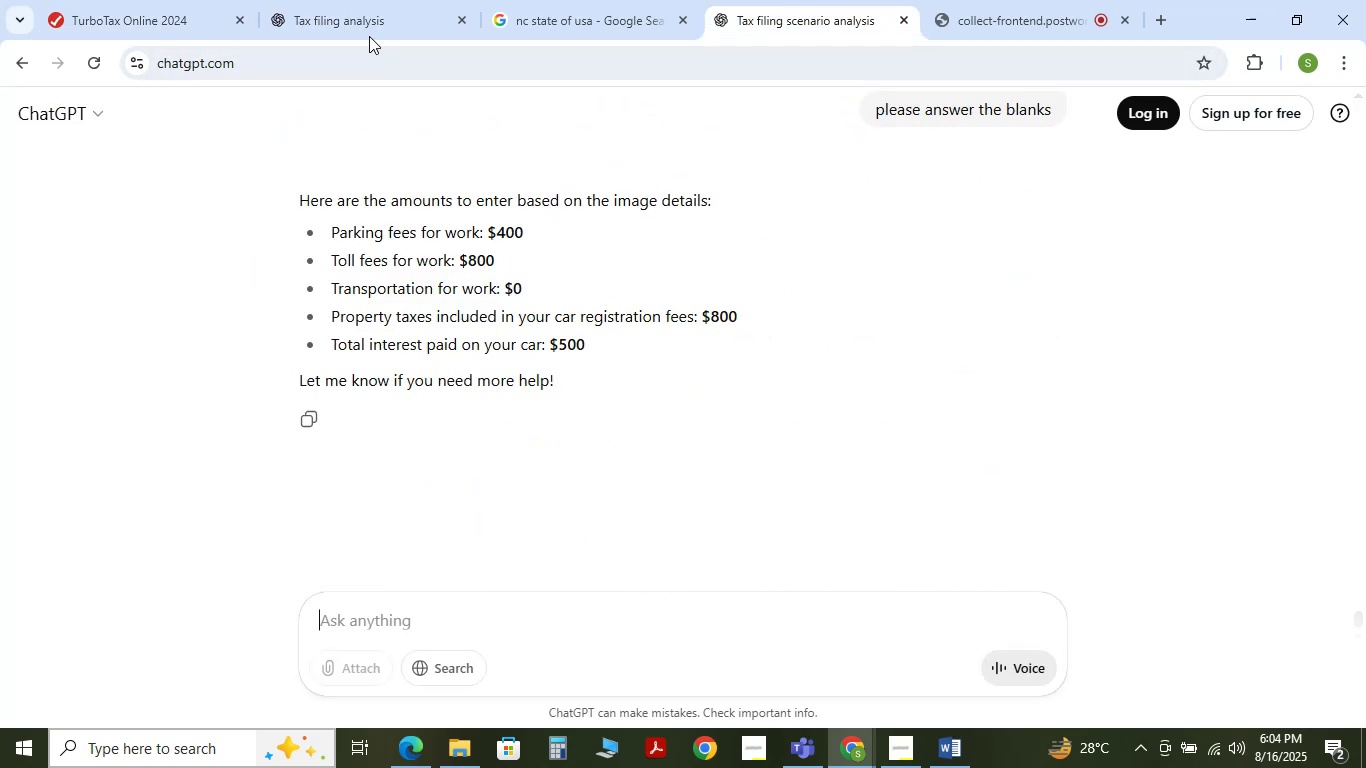 
left_click([129, 0])
 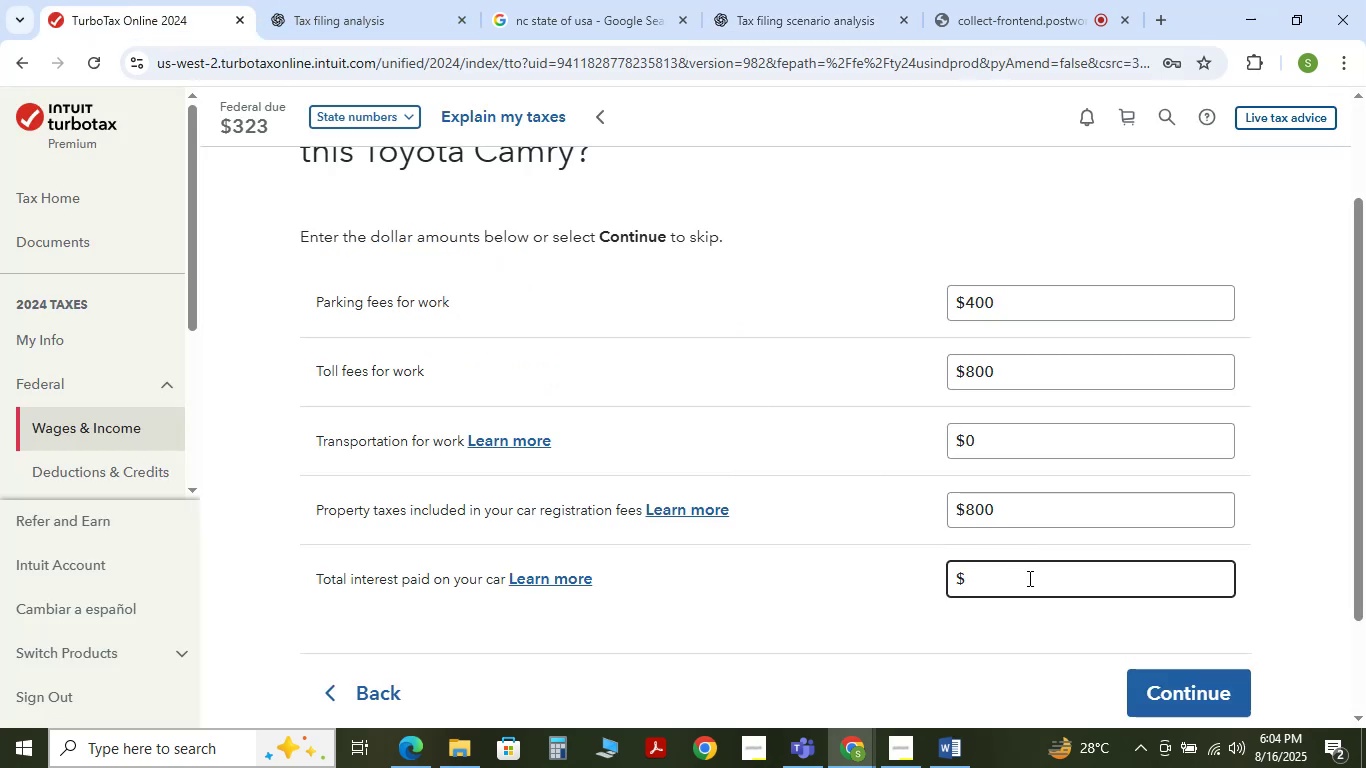 
left_click([1028, 578])
 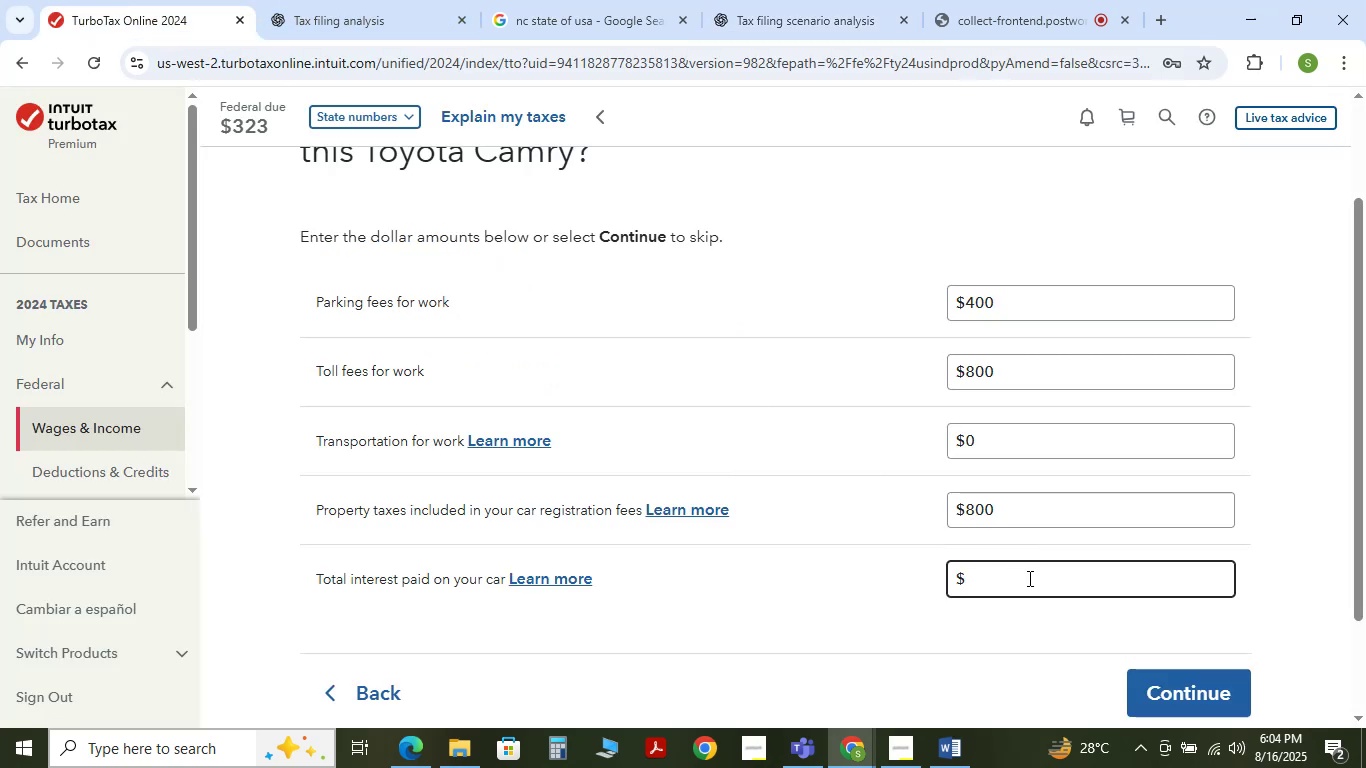 
key(Numpad5)
 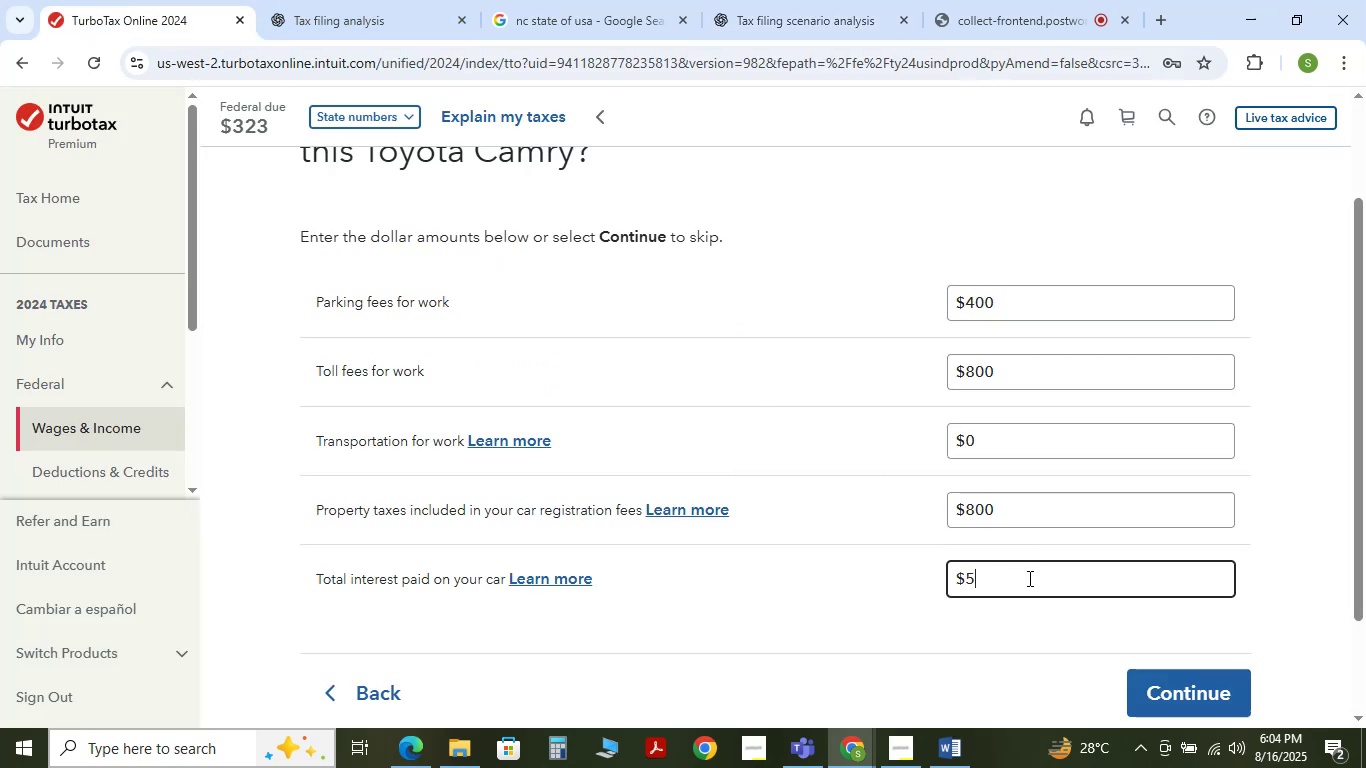 
key(Numpad0)
 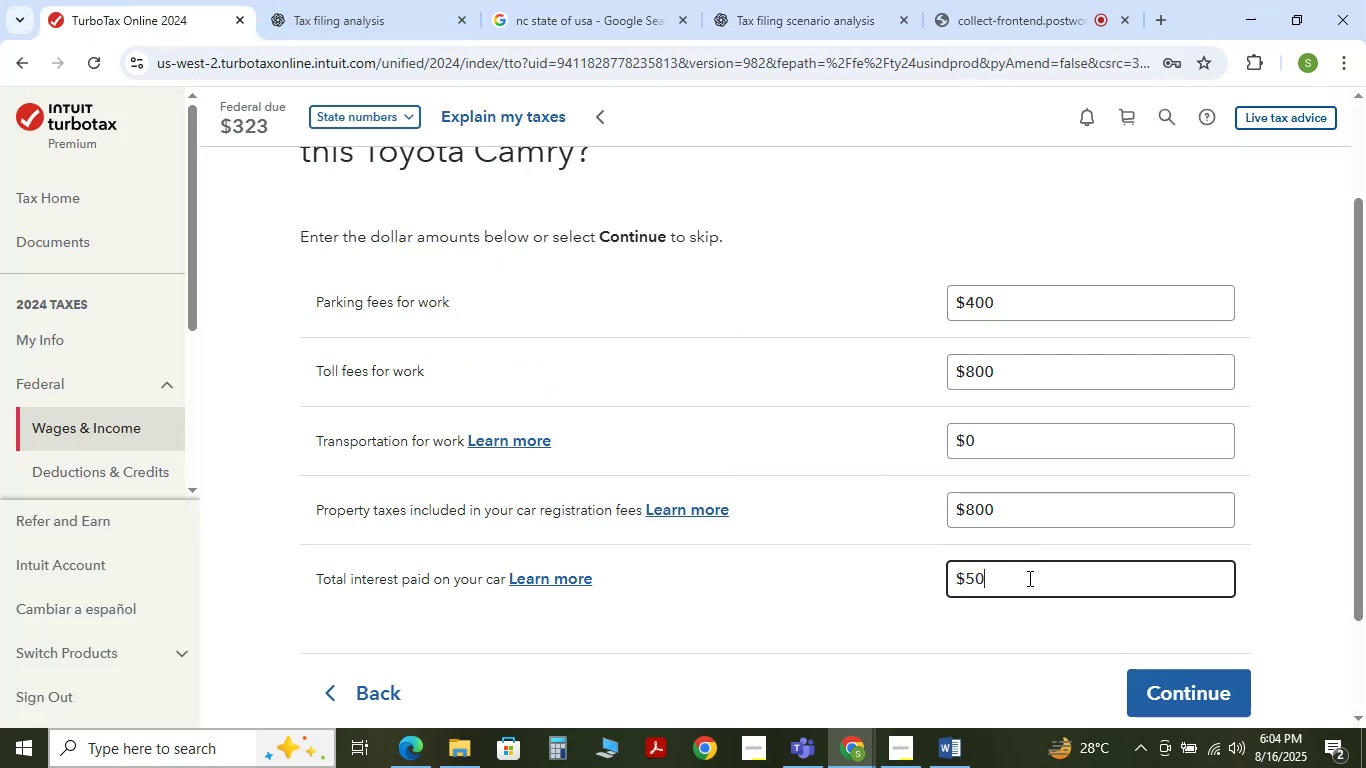 
key(Numpad0)
 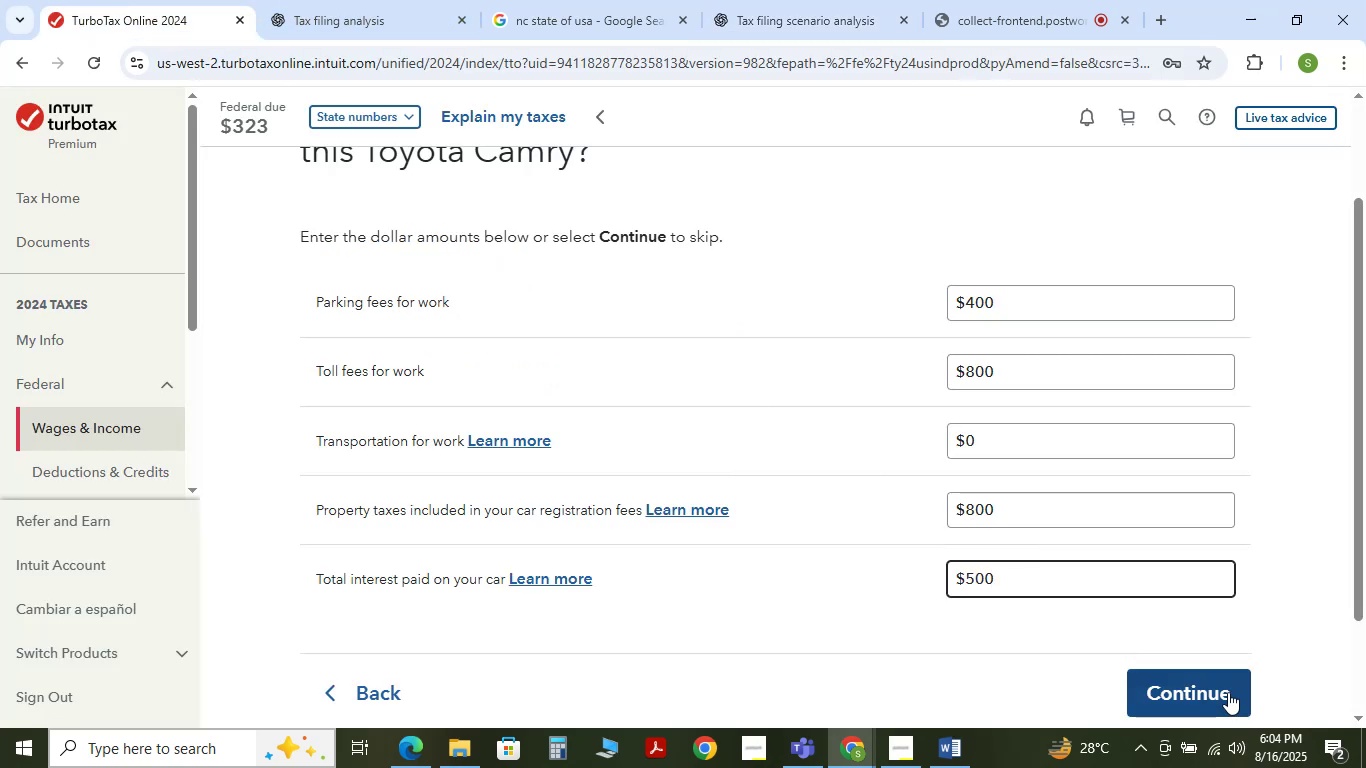 
left_click([1218, 698])
 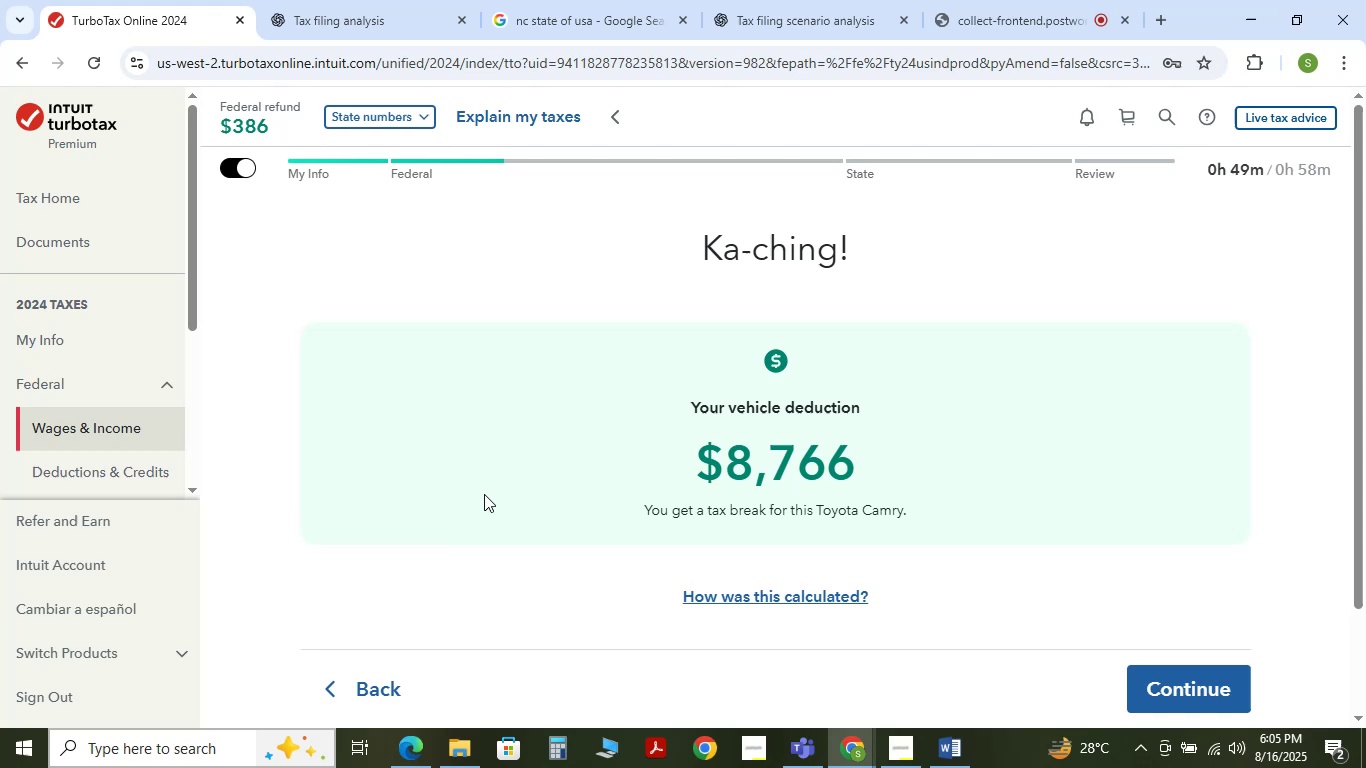 
wait(20.38)
 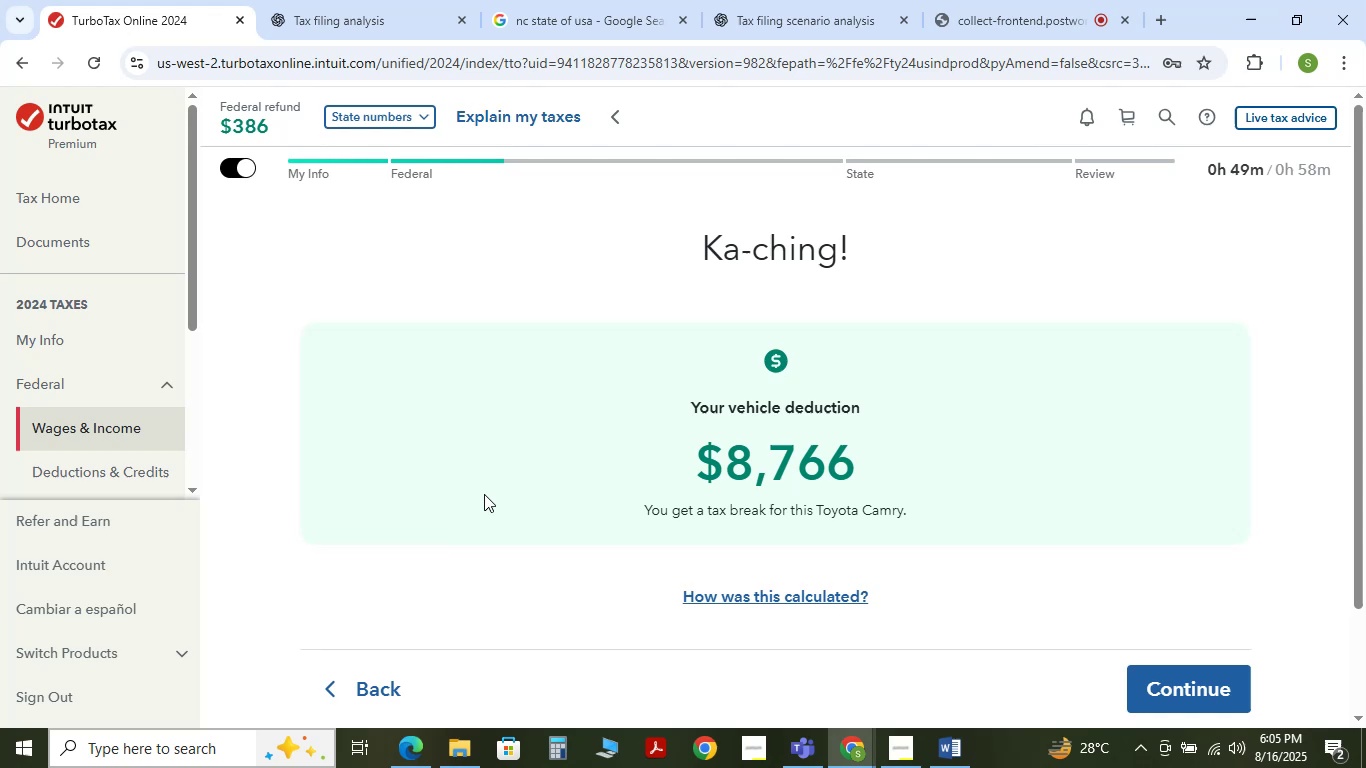 
left_click([382, 681])
 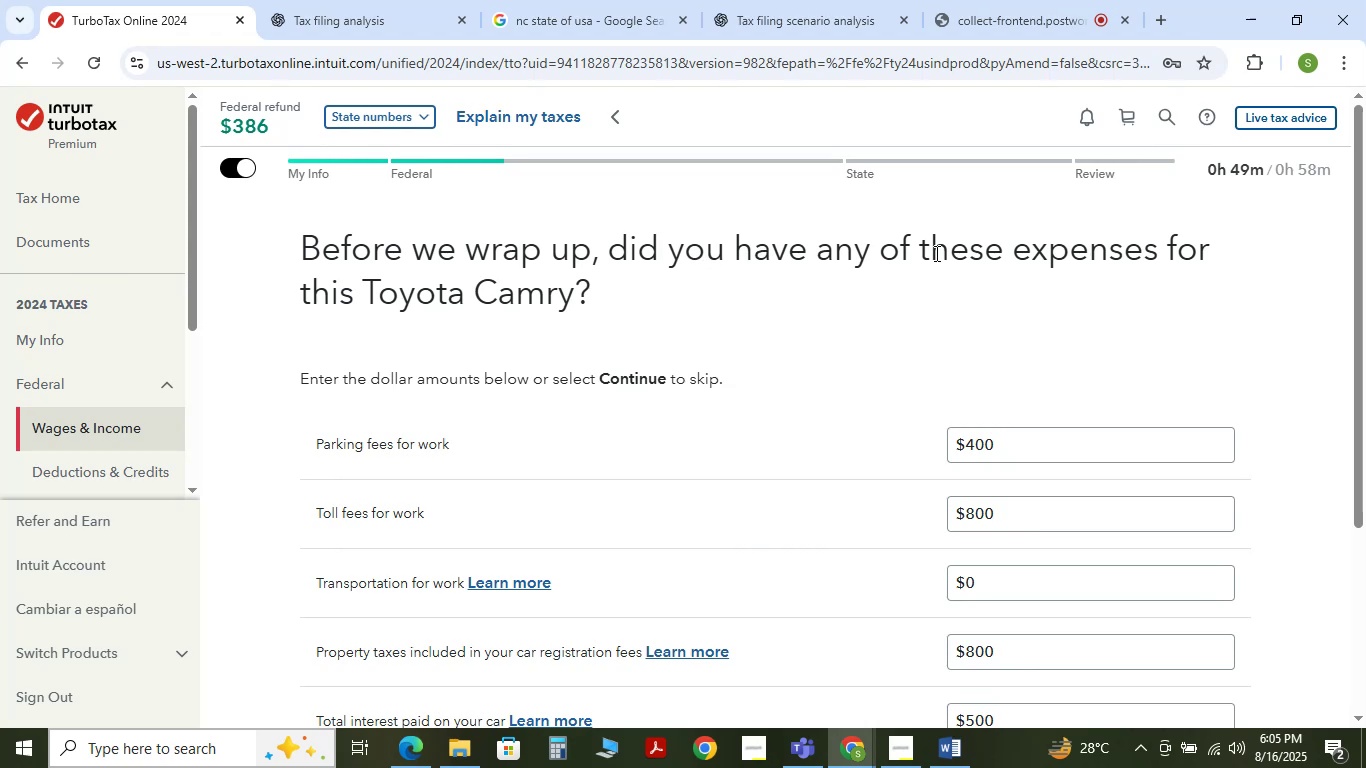 
wait(11.95)
 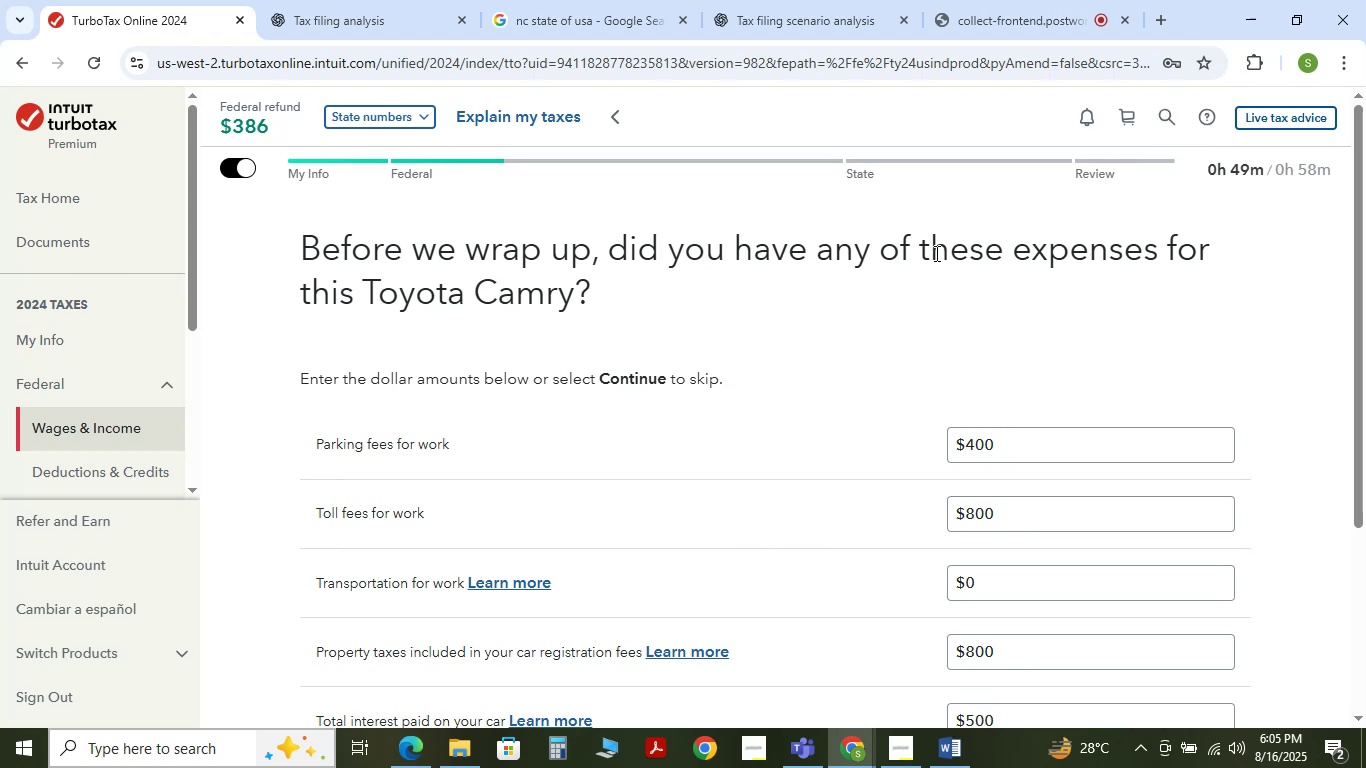 
scroll: coordinate [378, 356], scroll_direction: down, amount: 1.0
 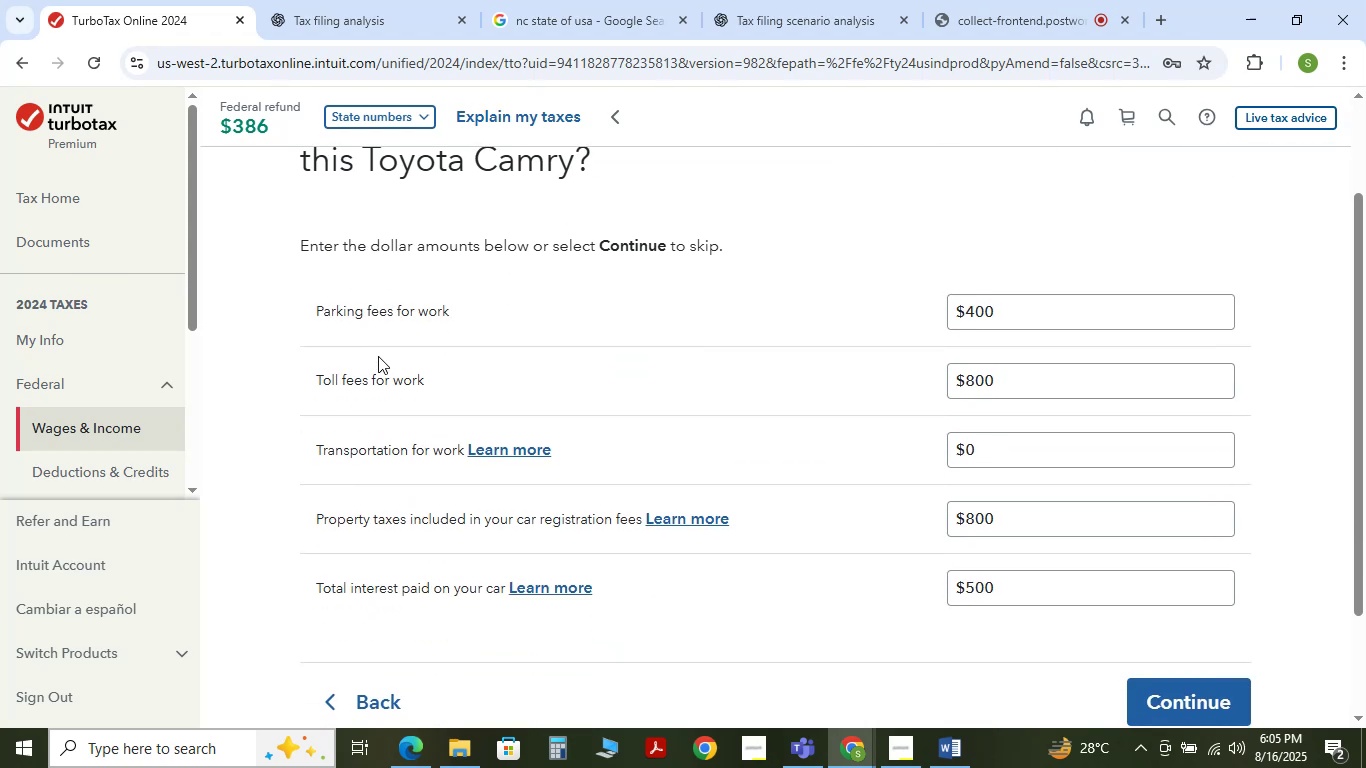 
scroll: coordinate [378, 356], scroll_direction: up, amount: 1.0
 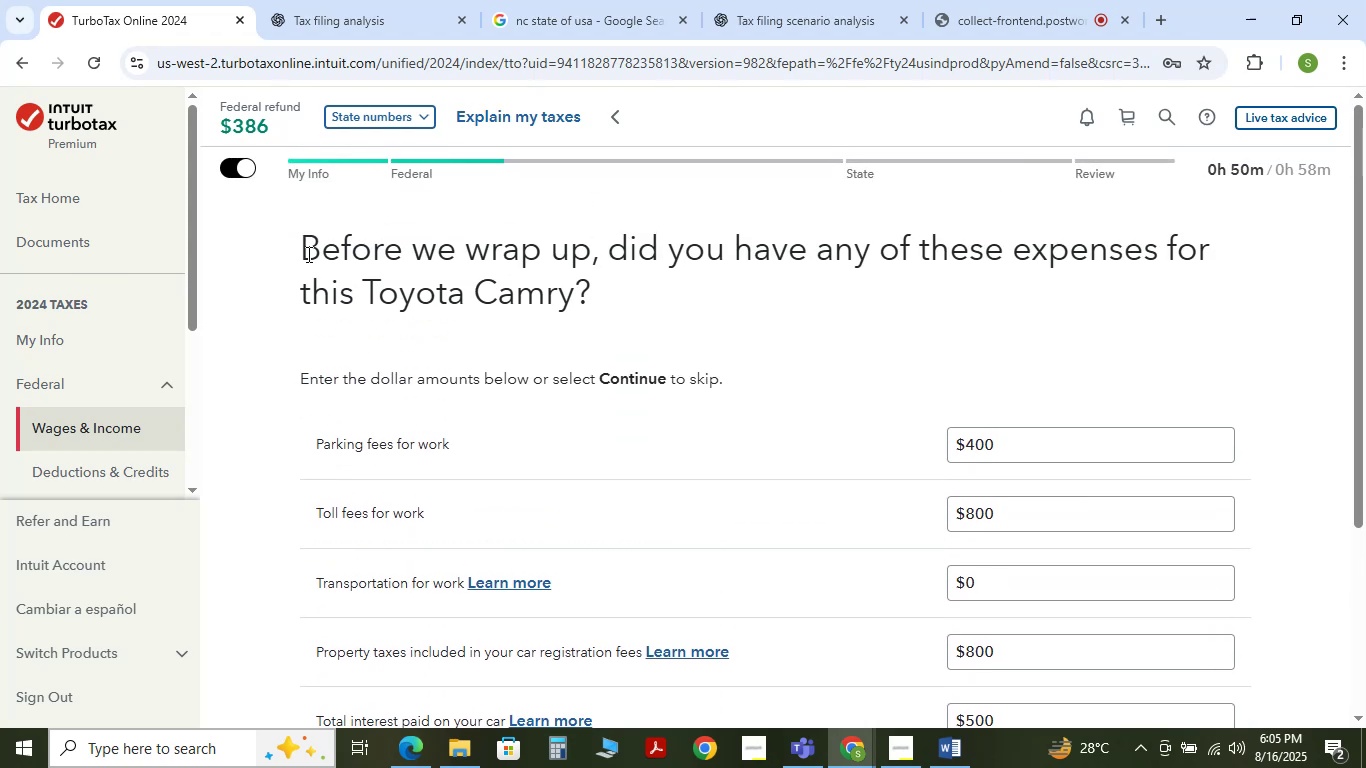 
left_click_drag(start_coordinate=[299, 236], to_coordinate=[613, 296])
 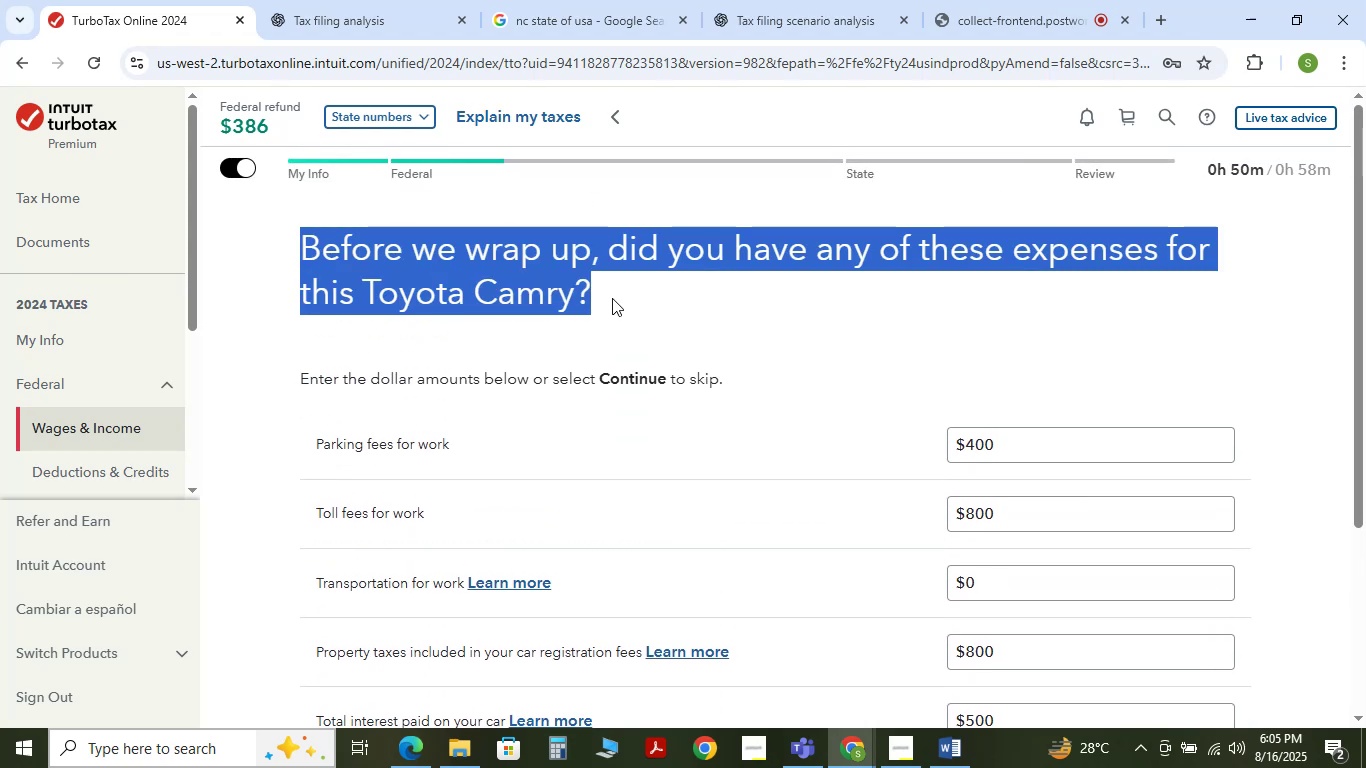 
hold_key(key=ControlLeft, duration=0.74)
 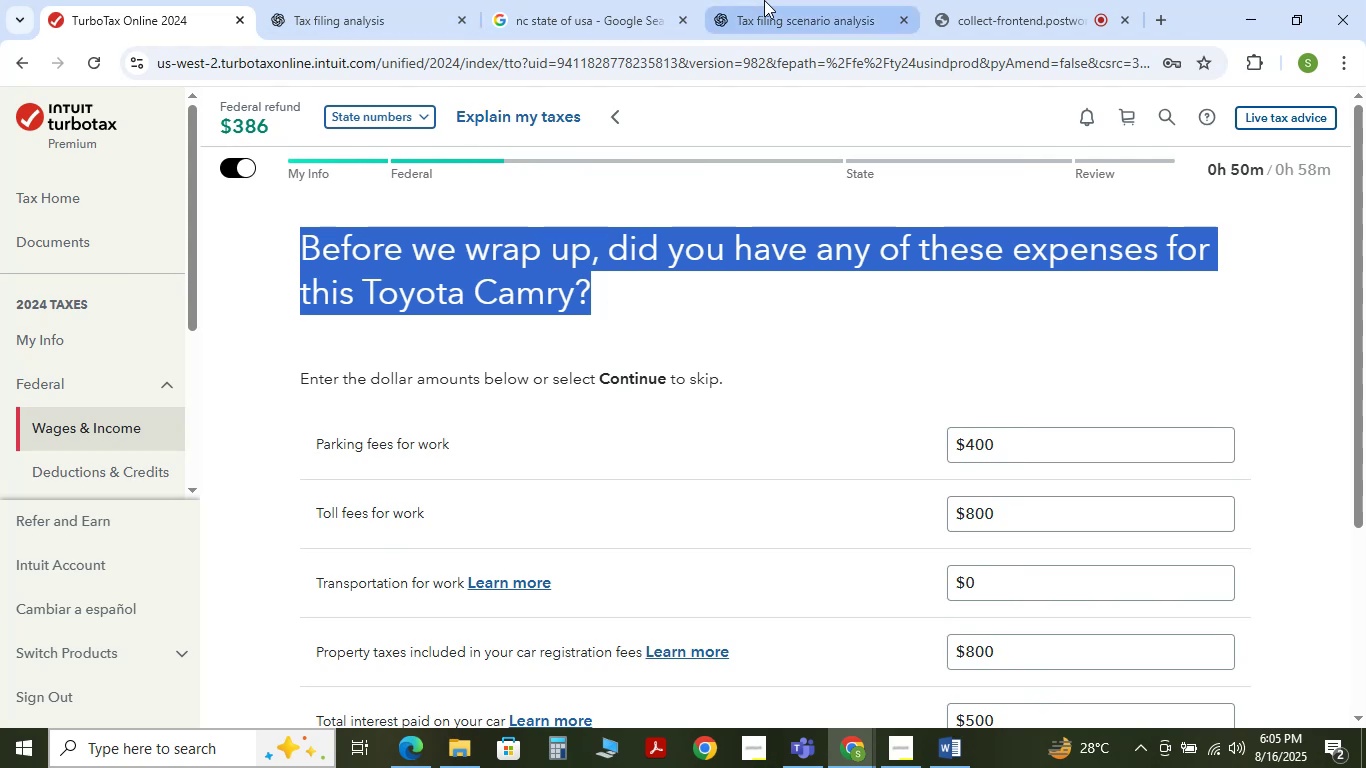 
left_click([756, 0])
 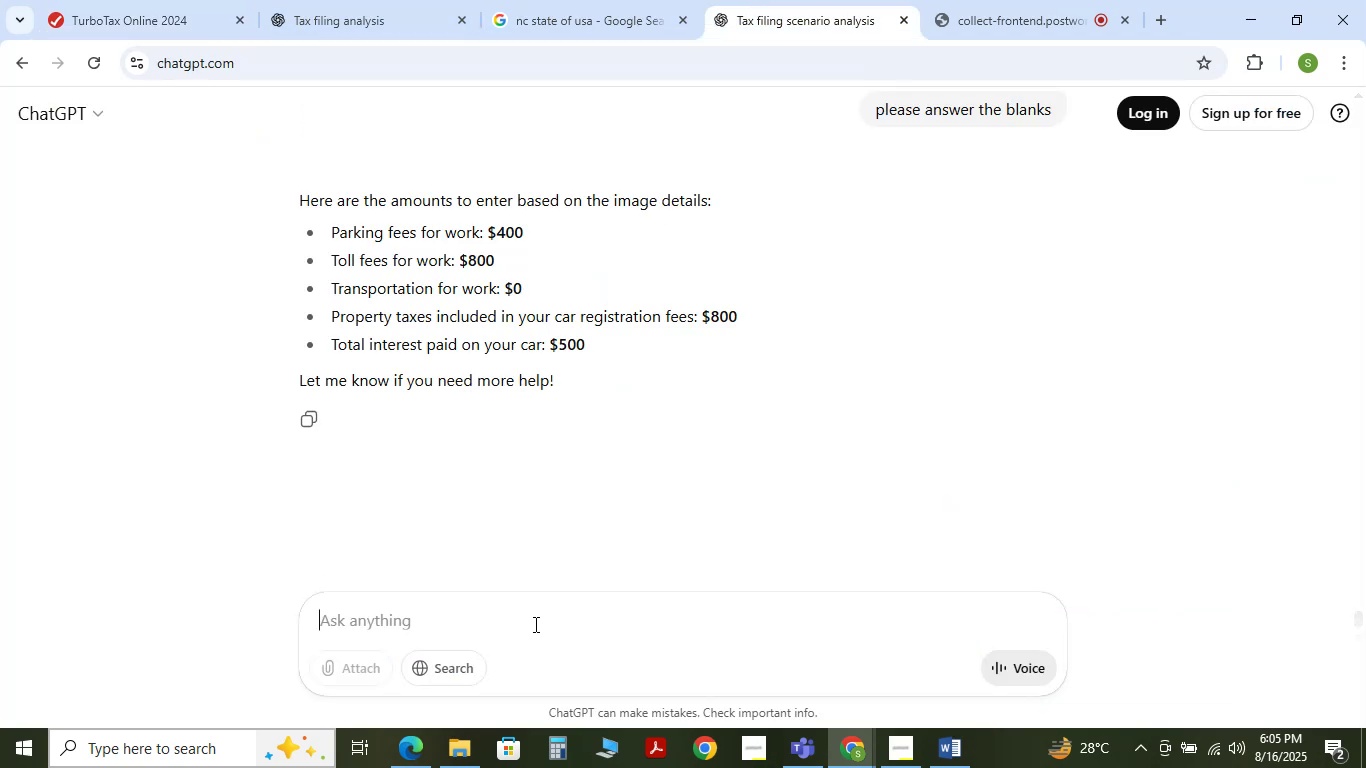 
left_click([534, 624])
 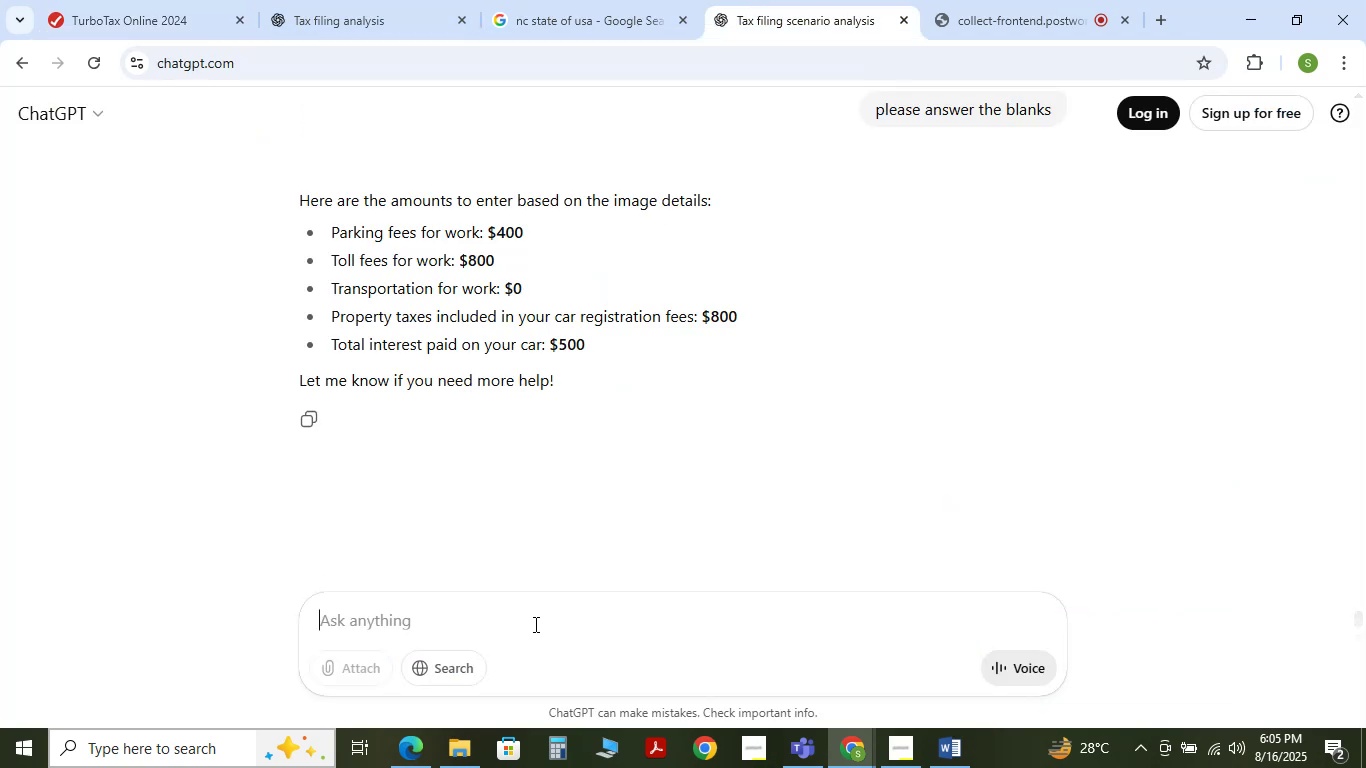 
type(is by adding this expnses can iget refunf)
key(Backspace)
type(d)
 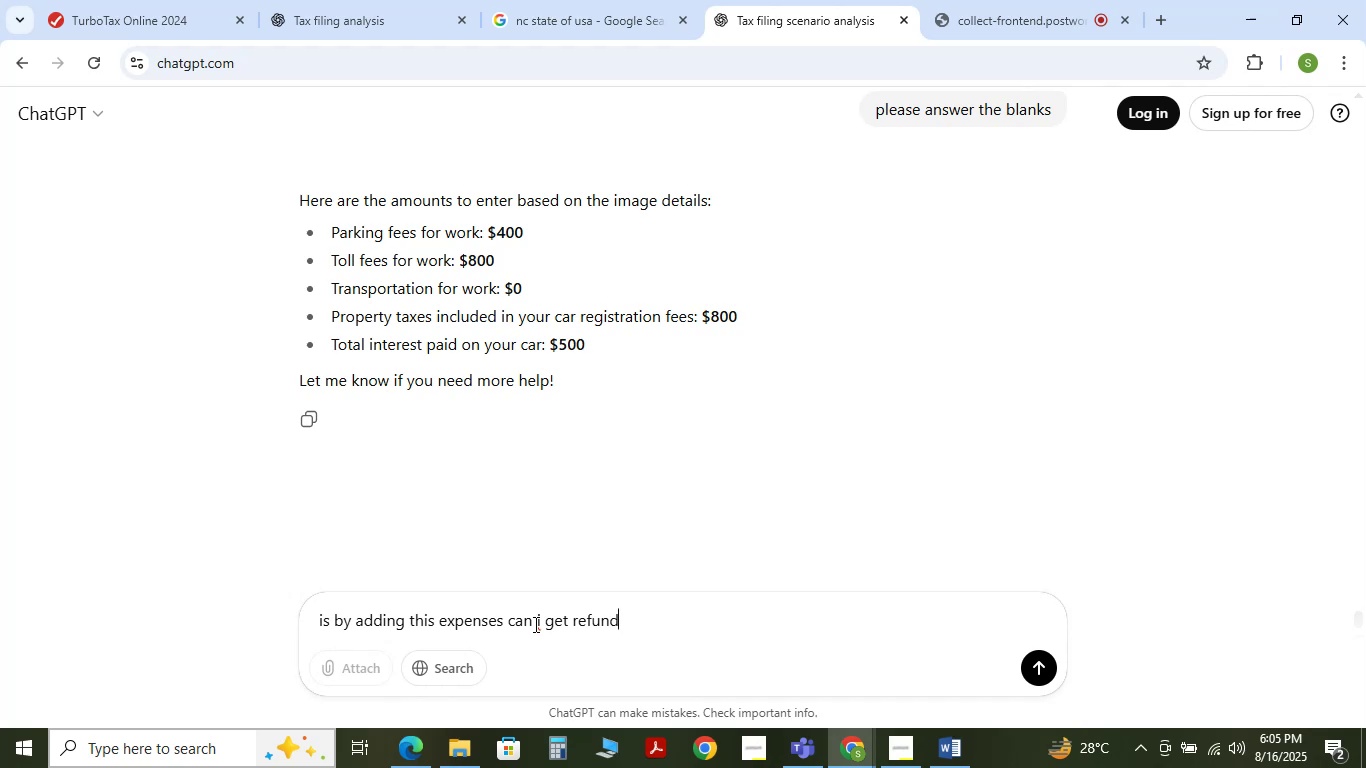 
key(Enter)
 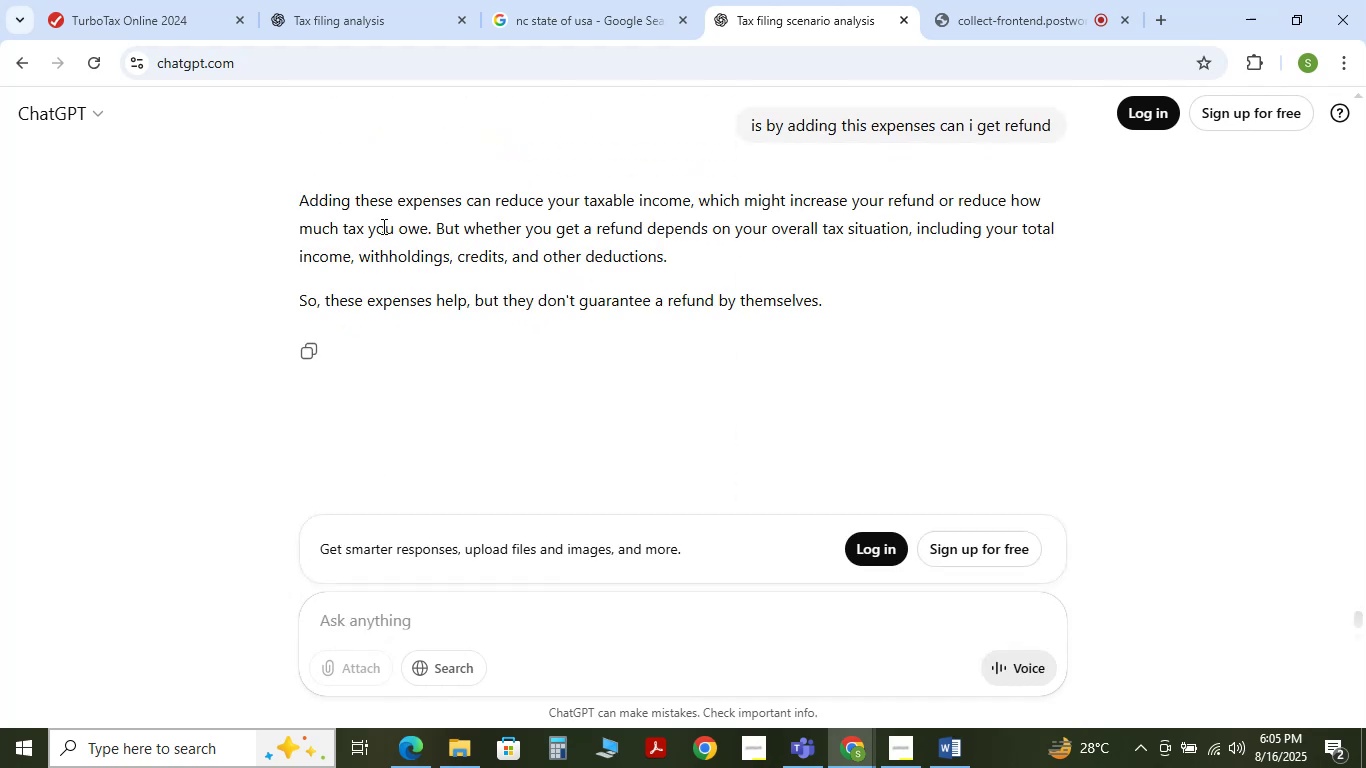 
wait(9.18)
 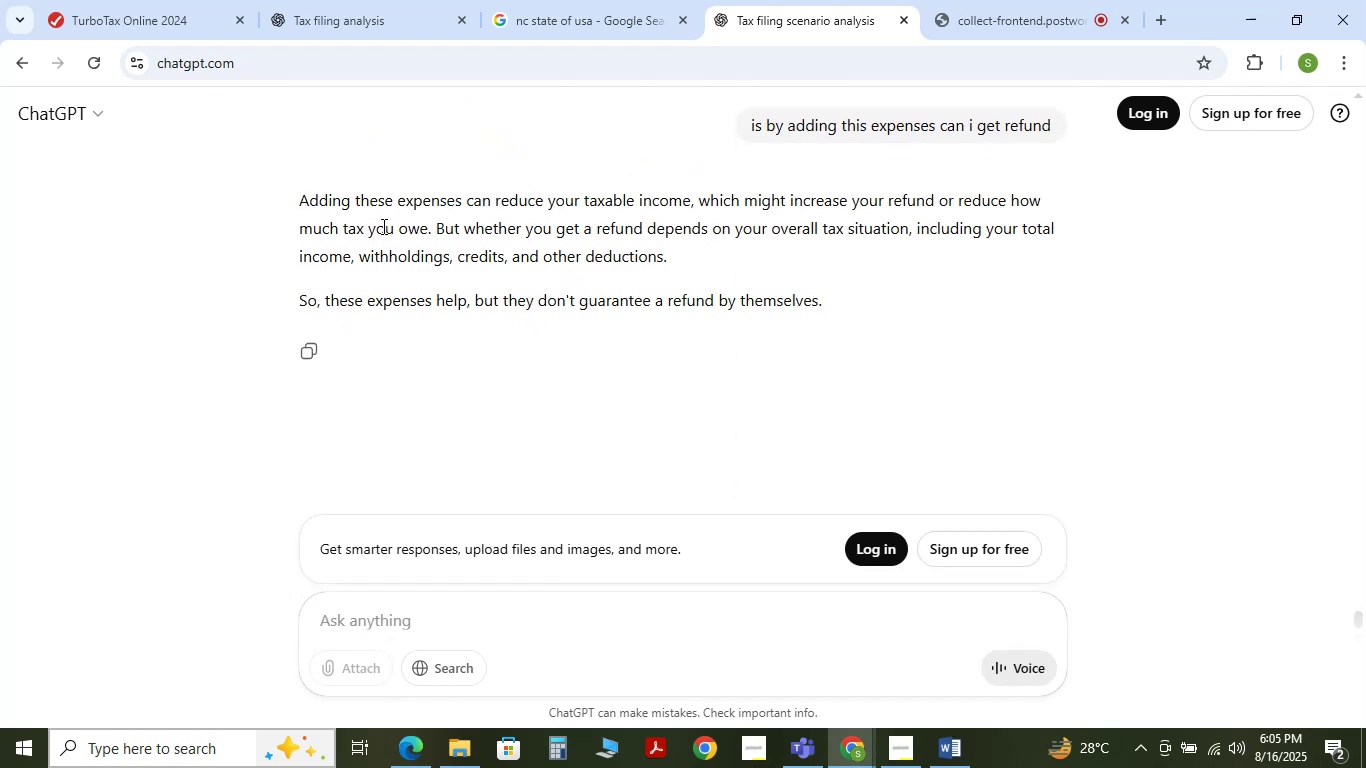 
left_click([552, 650])
 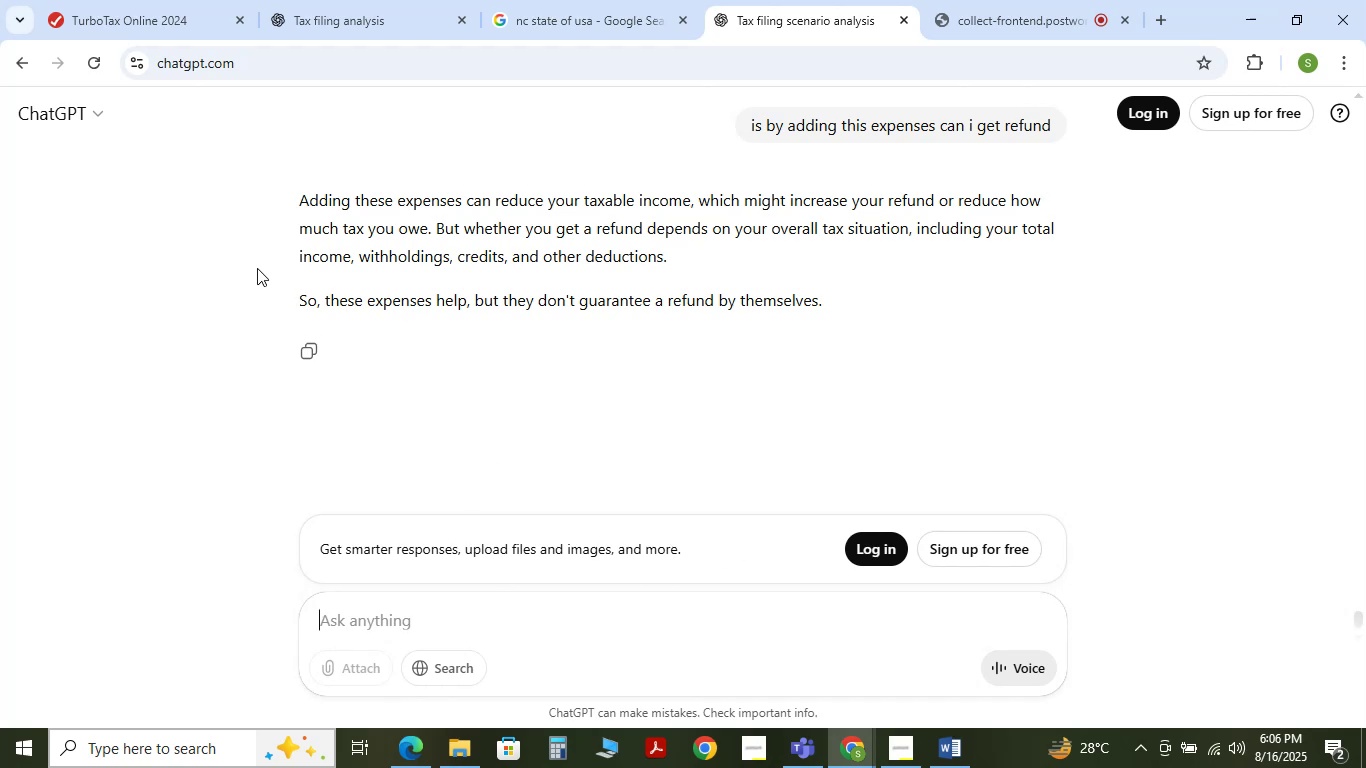 
left_click([471, 620])
 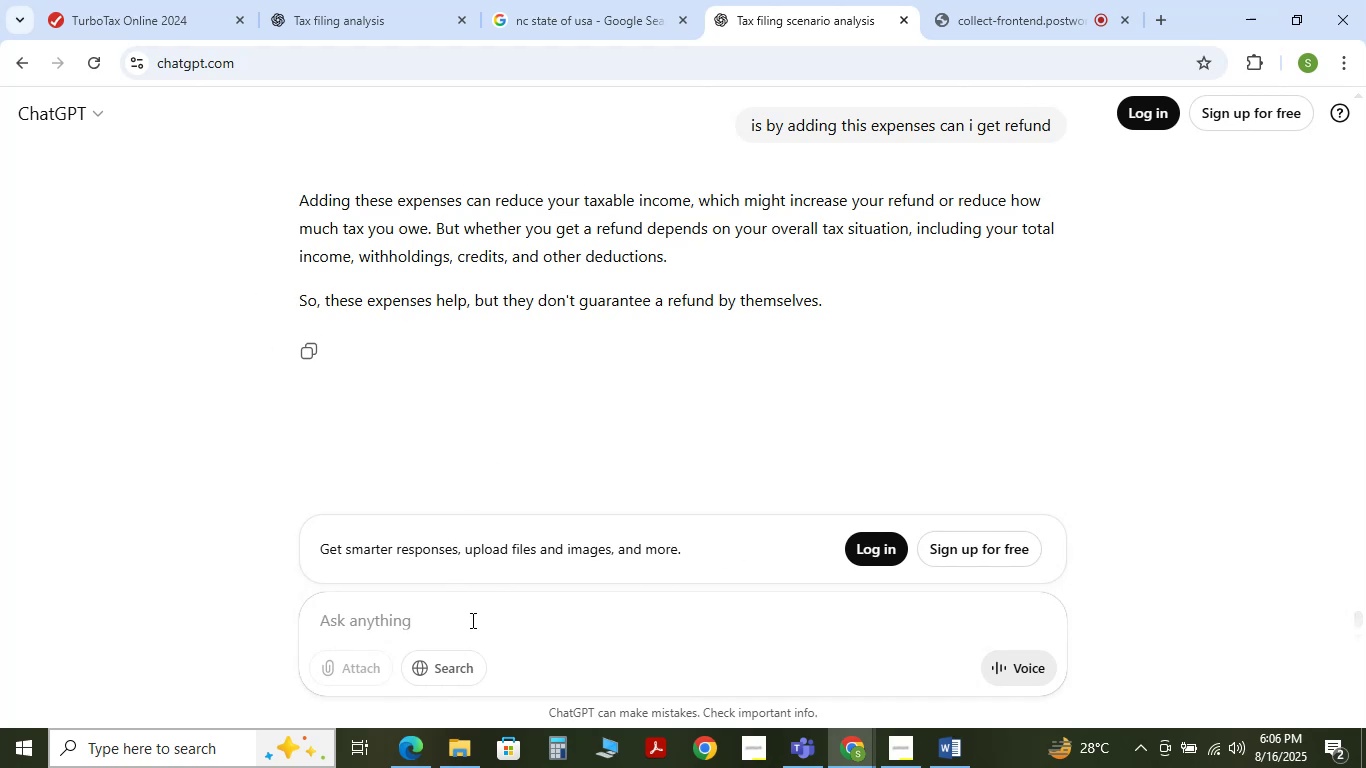 
type(if i add )
 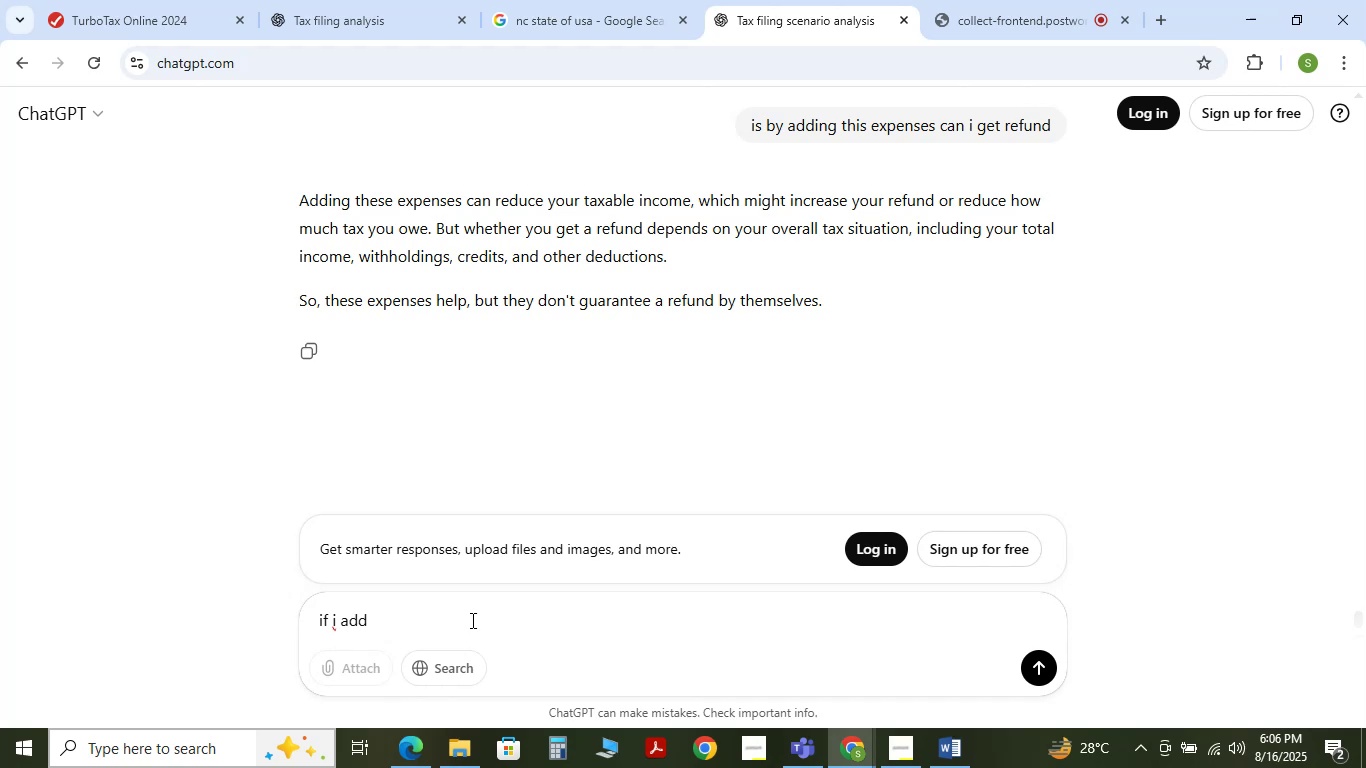 
type(low expenses which i sent on car last year is standarx )
key(Backspace)
key(Backspace)
type(d deds)
key(Backspace)
type(uction of 67000)
key(Backspace)
type( )
 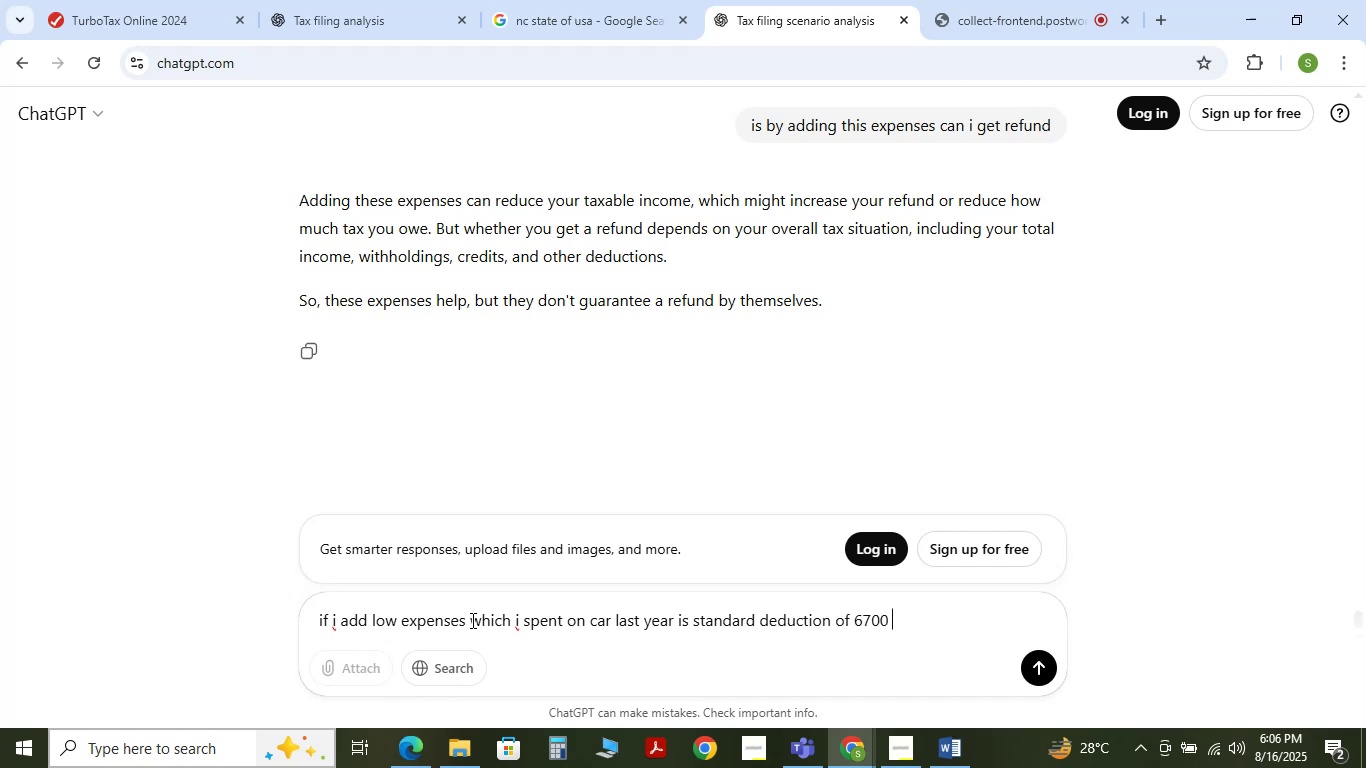 
type(become low or high)
 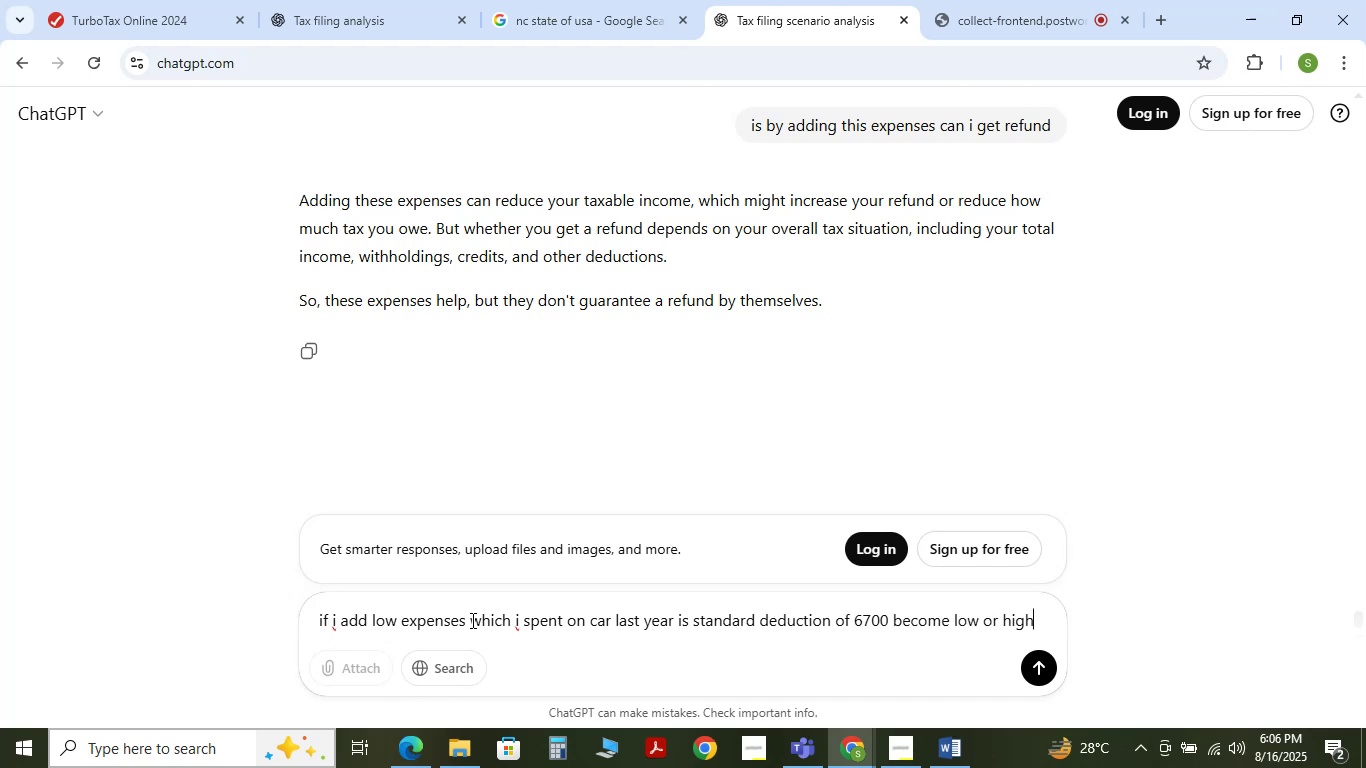 
key(Enter)
 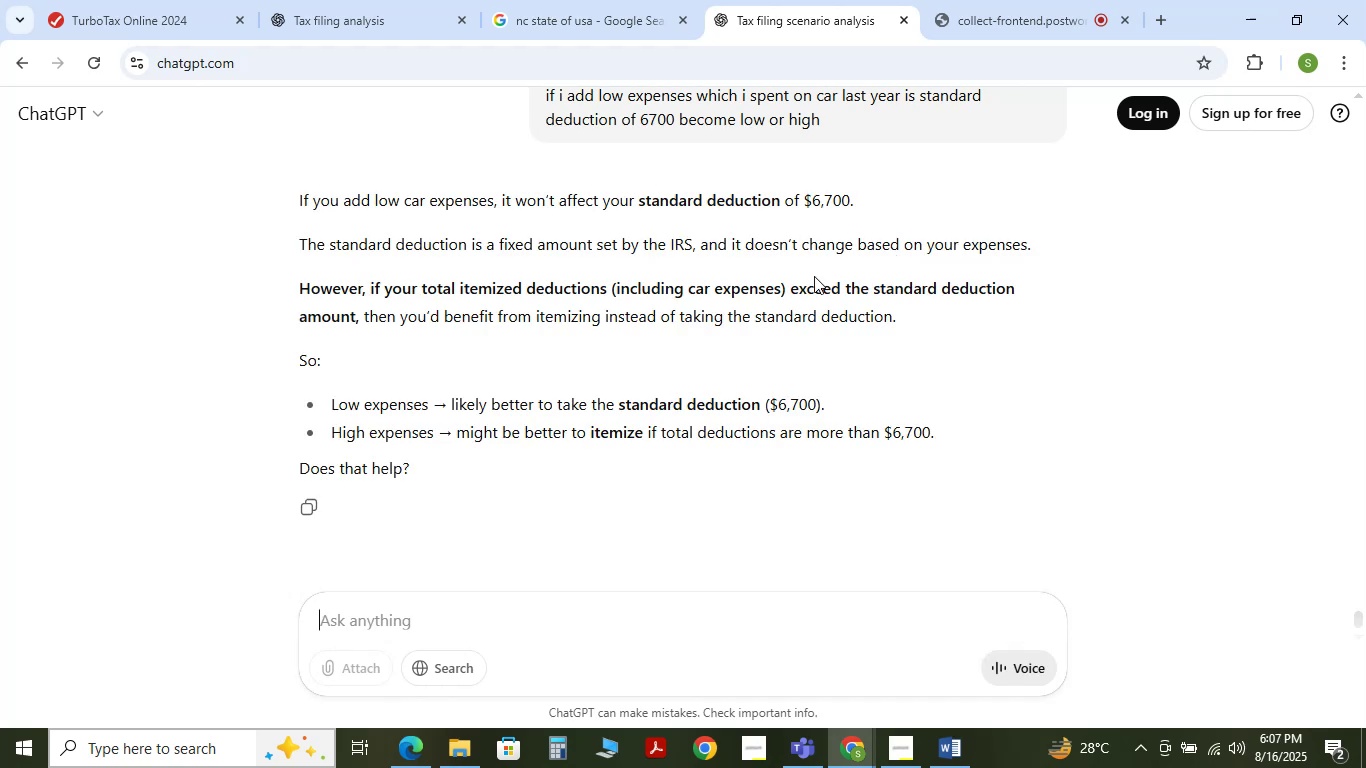 
wait(13.41)
 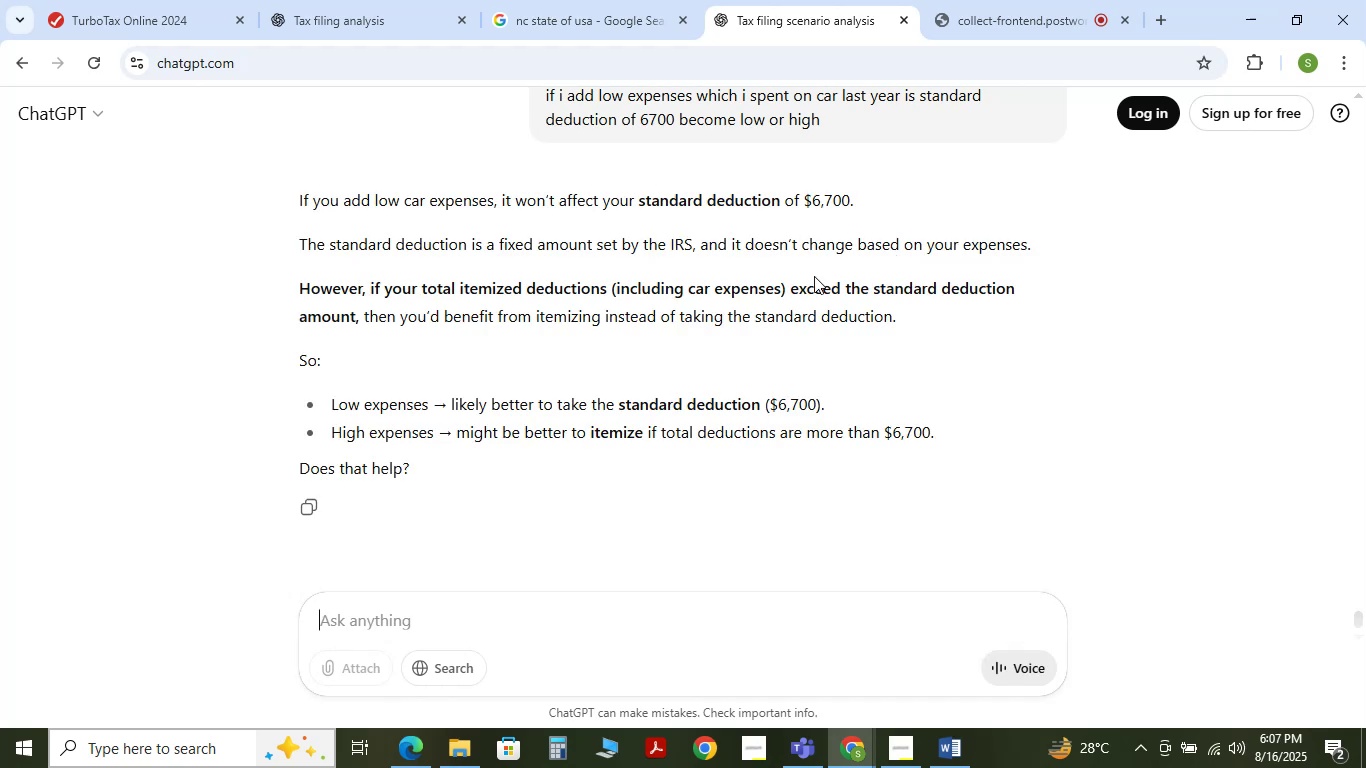 
left_click([152, 0])
 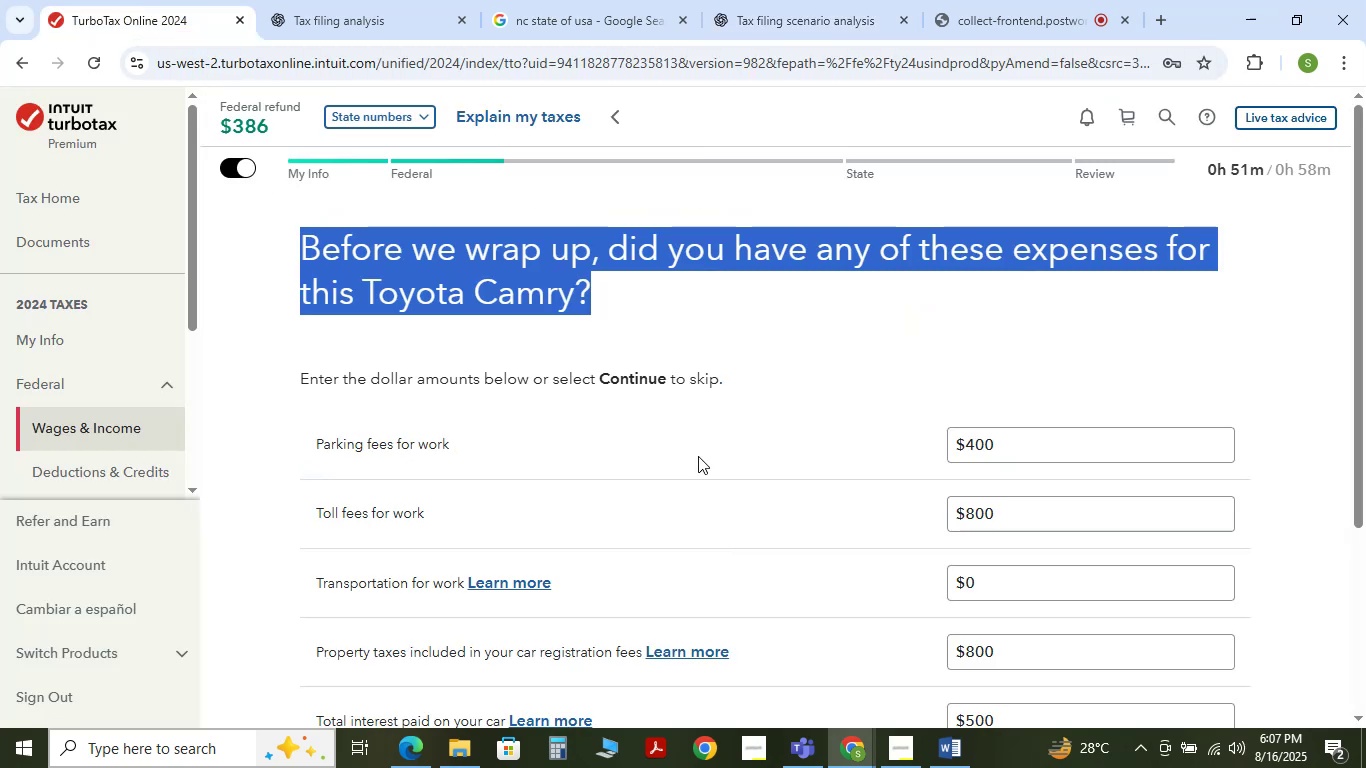 
scroll: coordinate [705, 462], scroll_direction: down, amount: 2.0
 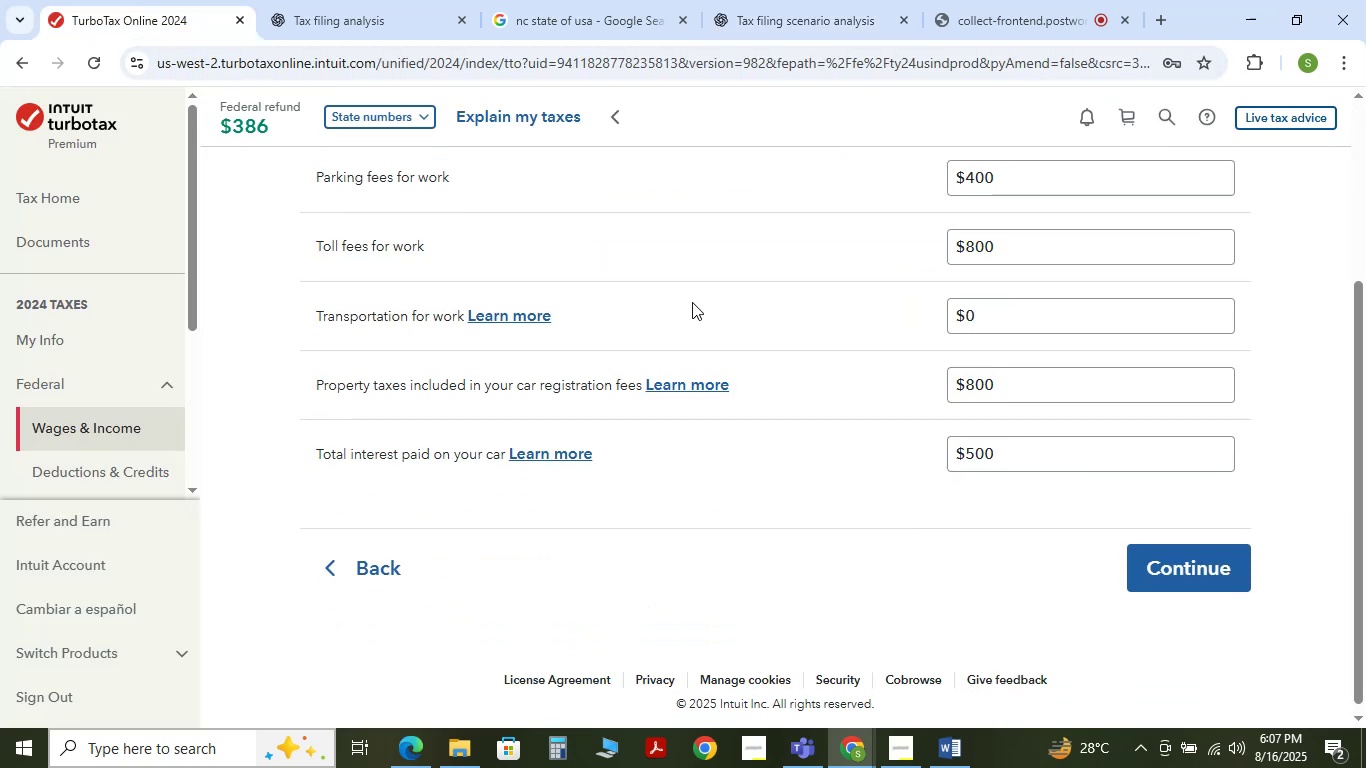 
scroll: coordinate [684, 317], scroll_direction: up, amount: 2.0
 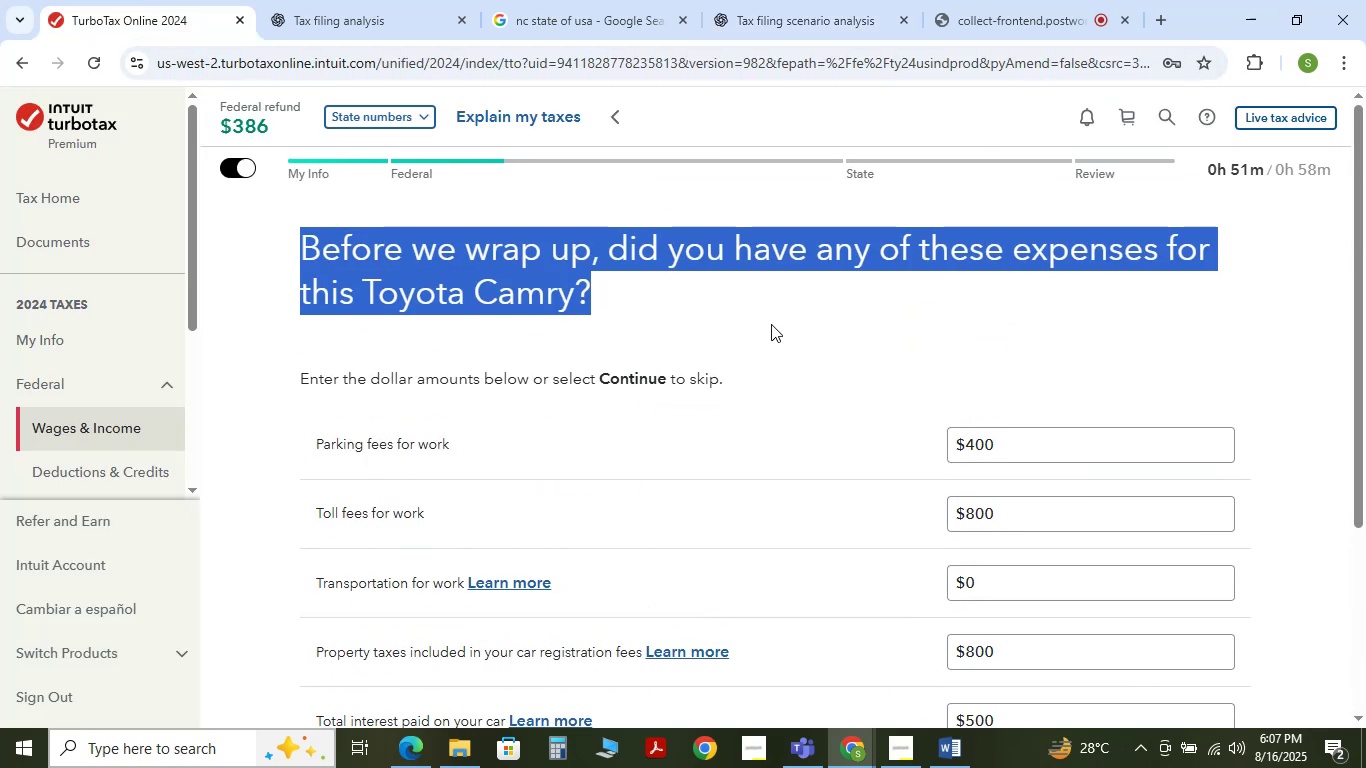 
left_click([773, 324])
 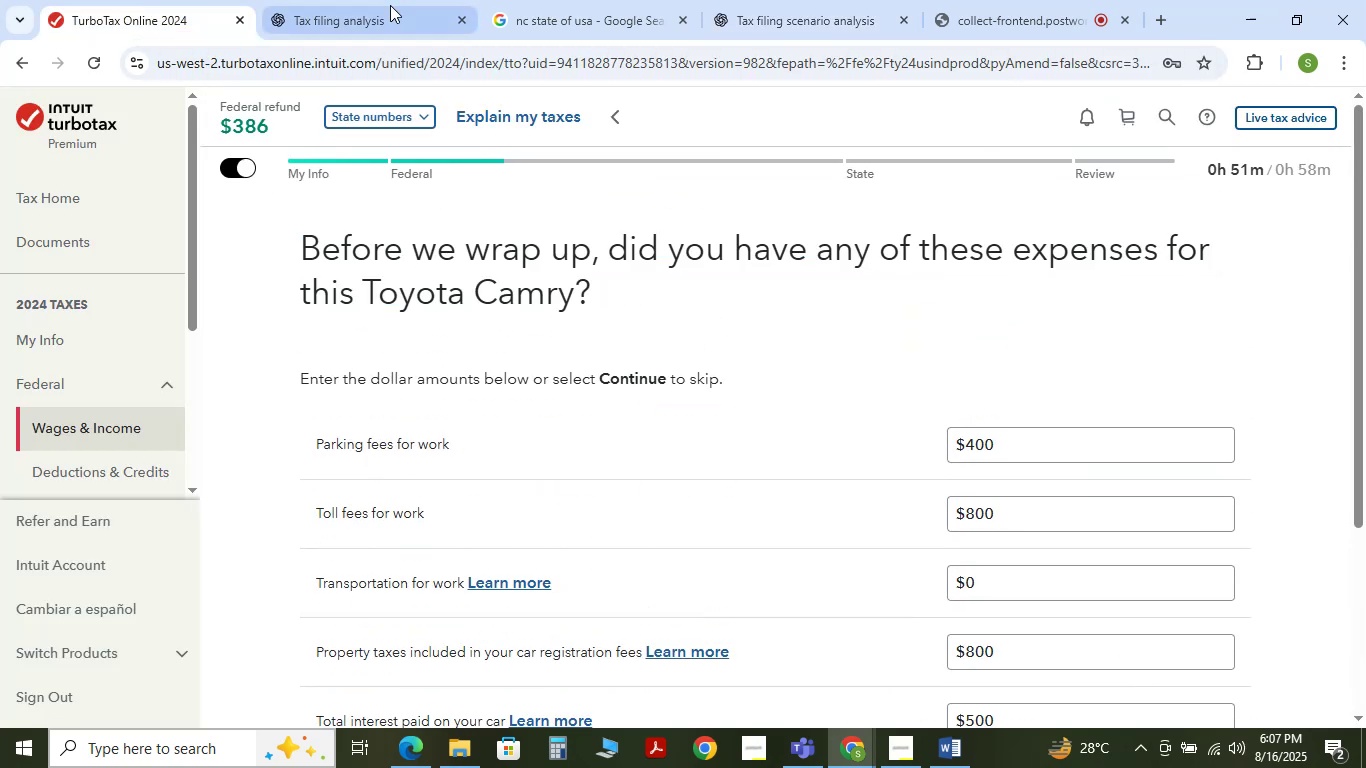 
left_click([378, 10])
 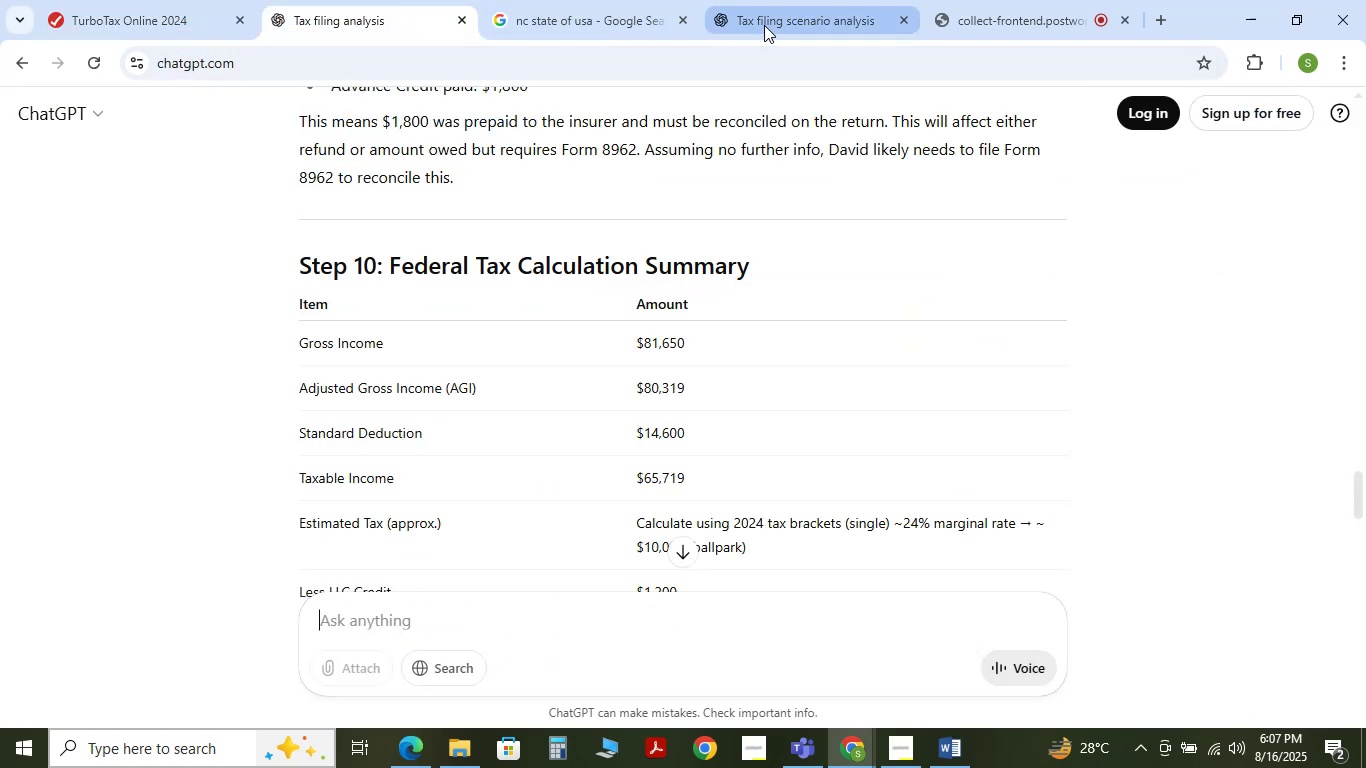 
left_click([764, 25])
 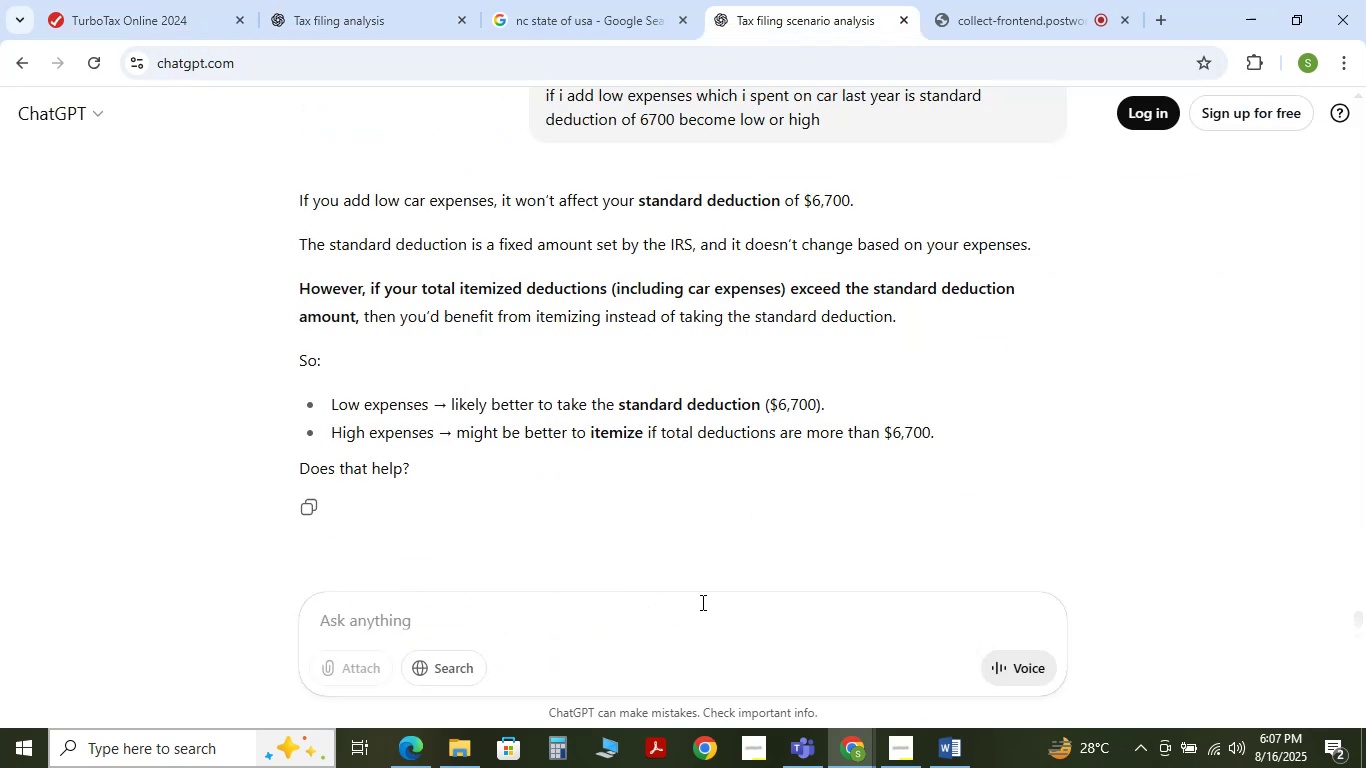 
left_click([701, 602])
 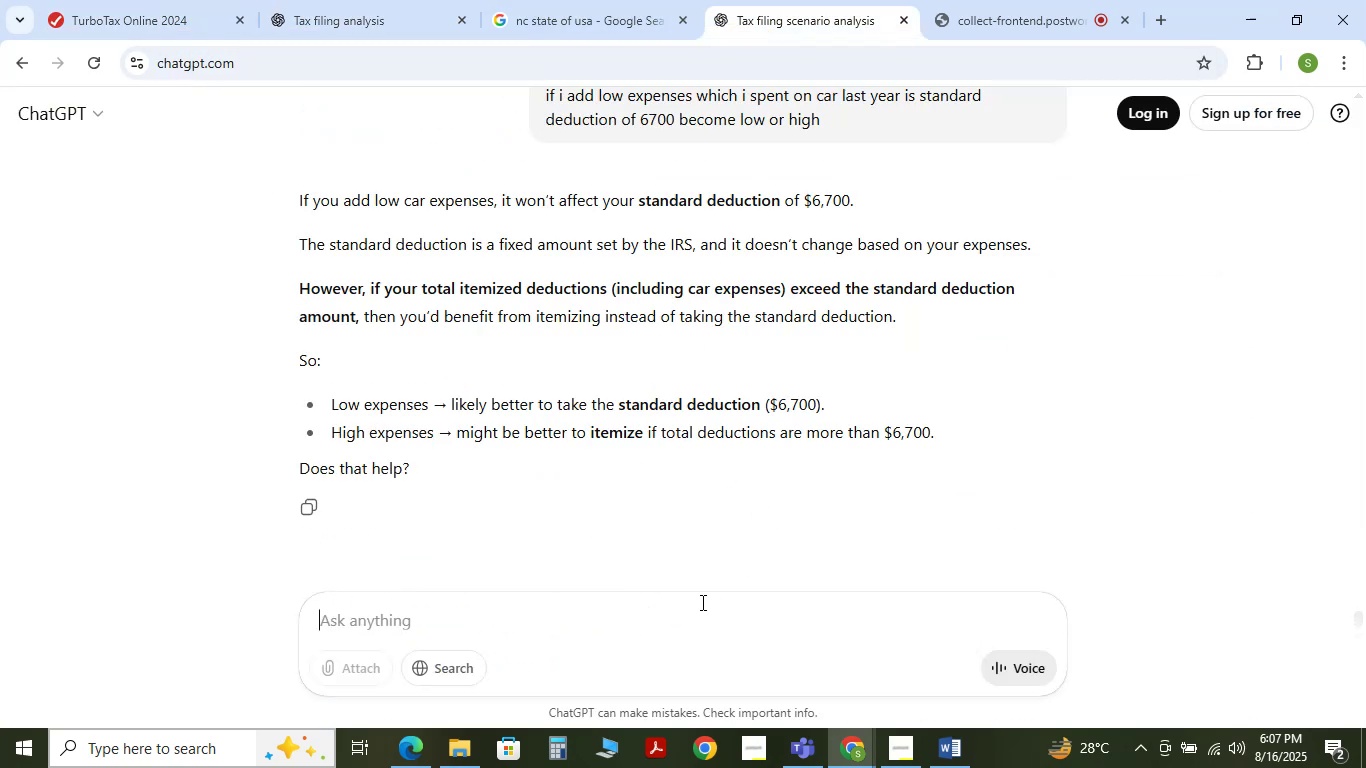 
type(id)
key(Backspace)
type(f add it will reuce my taxable income)
 